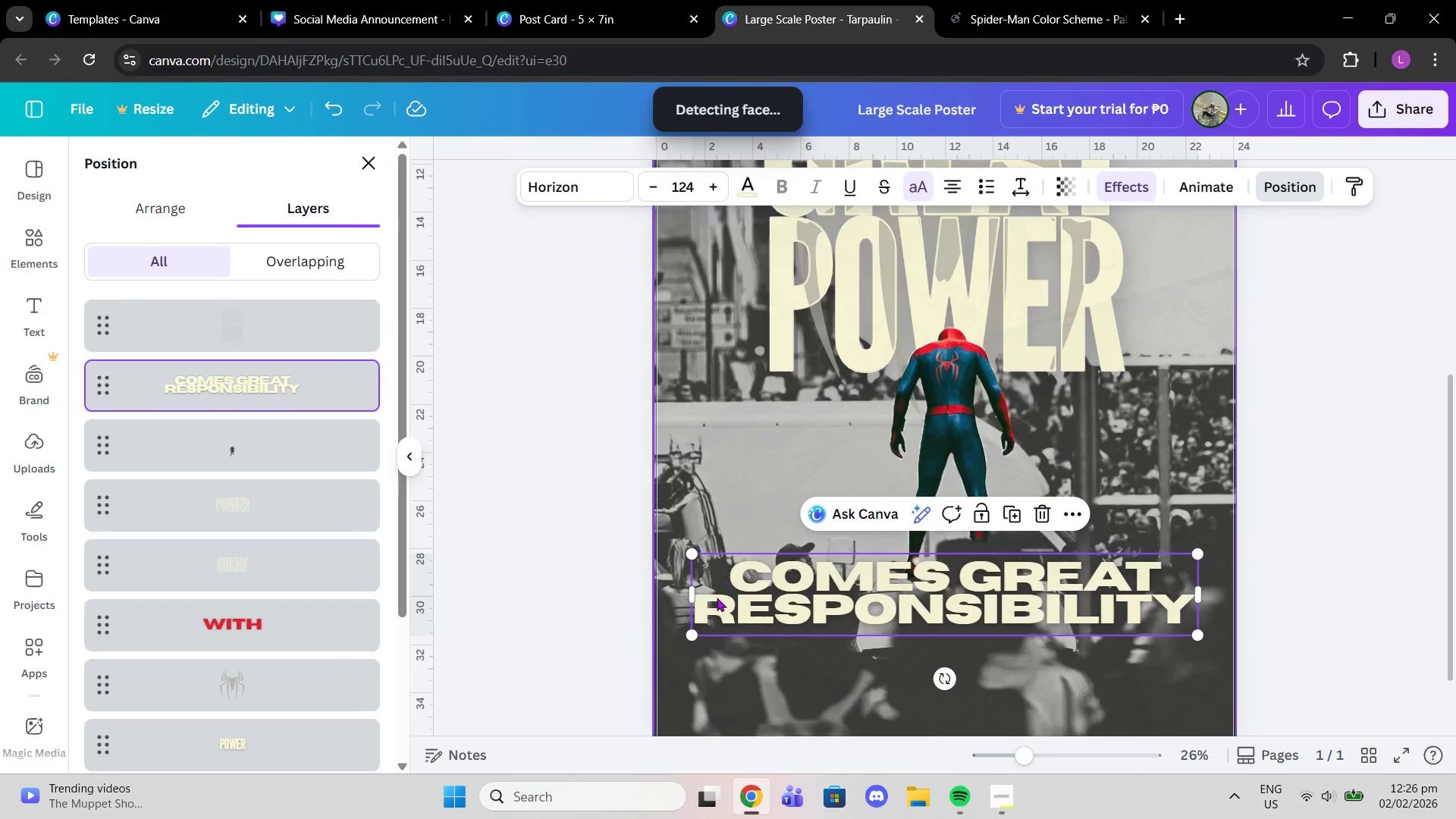 
left_click([695, 608])
 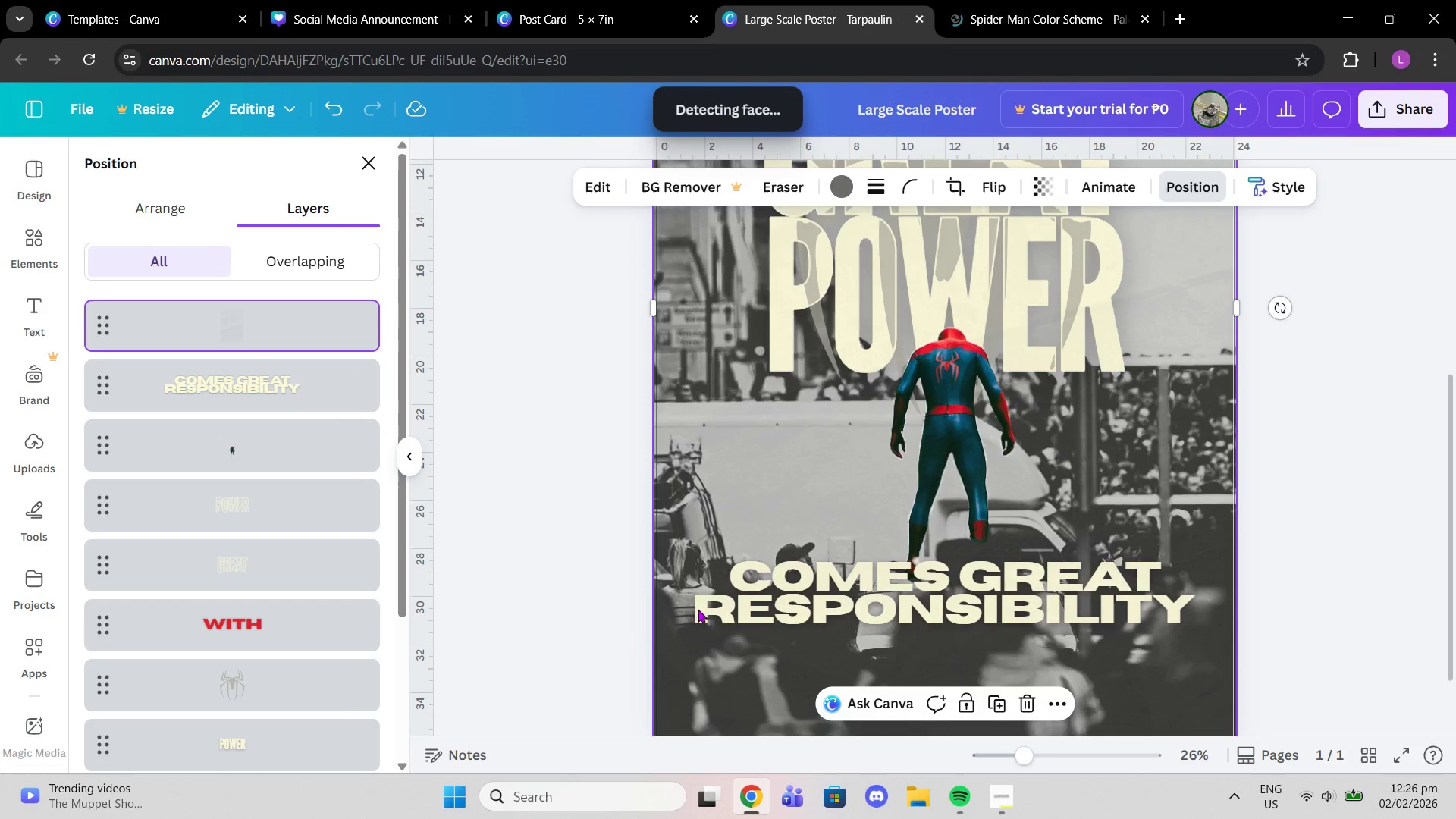 
left_click([698, 609])
 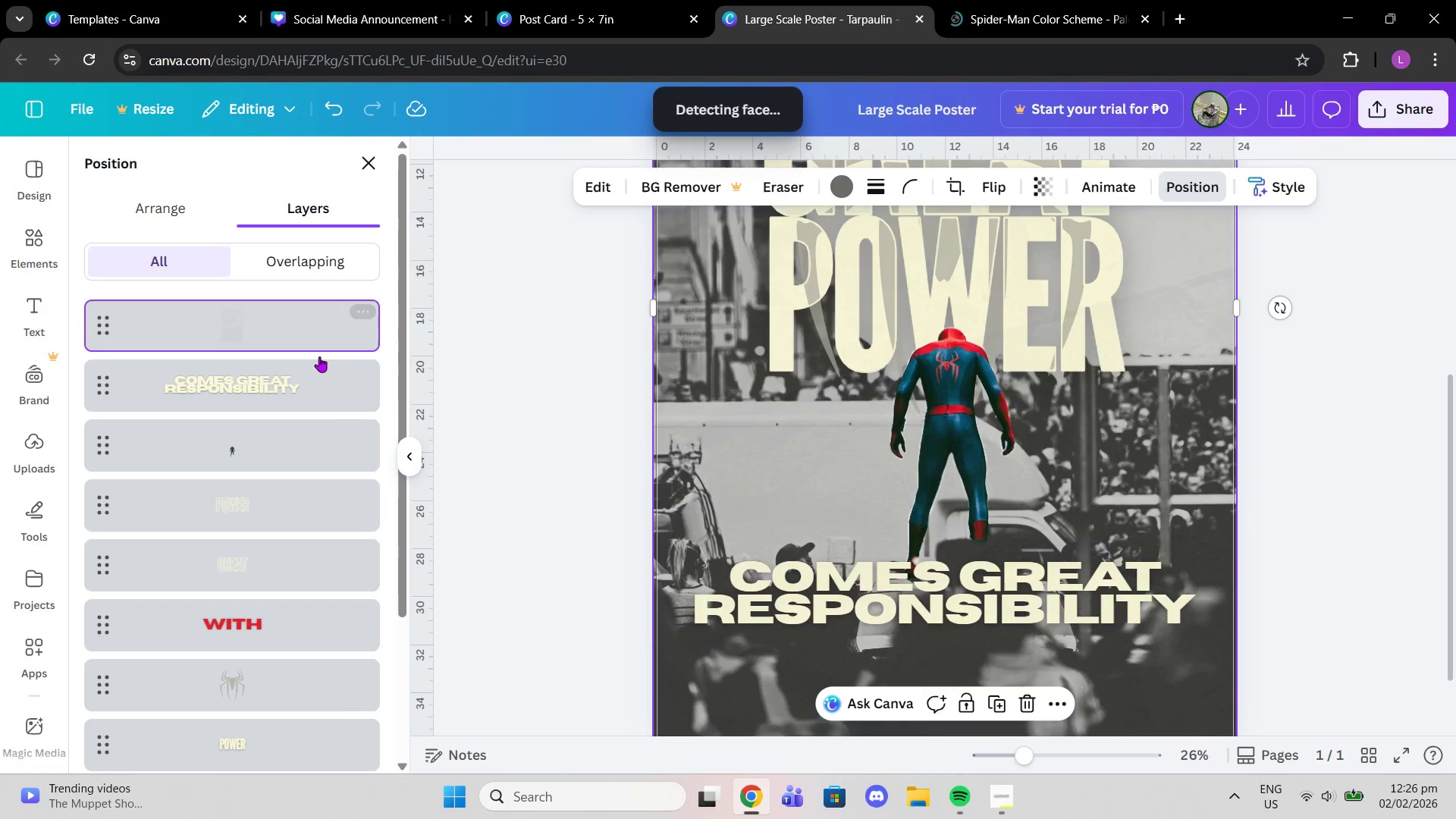 
left_click([319, 381])
 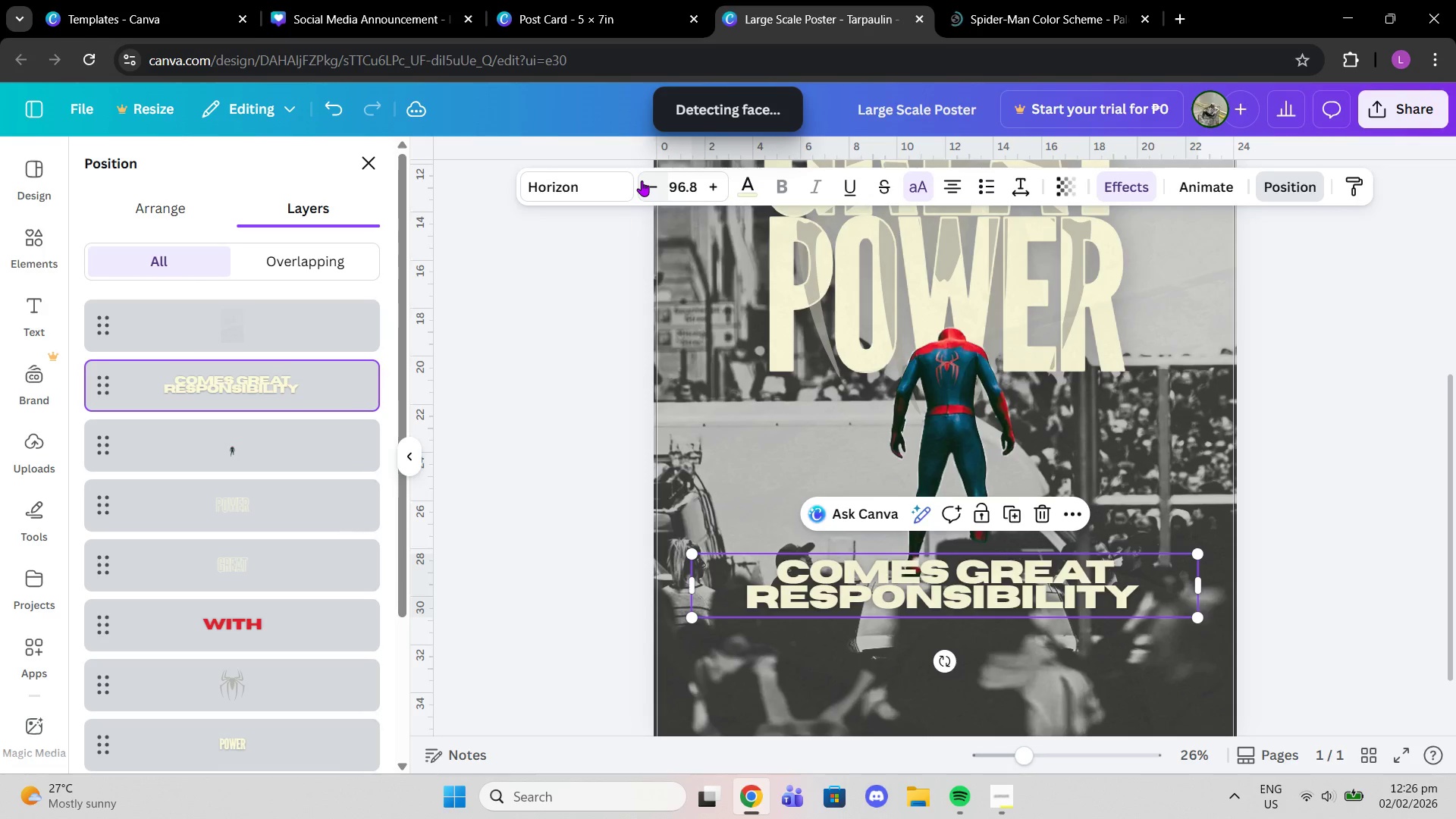 
wait(11.45)
 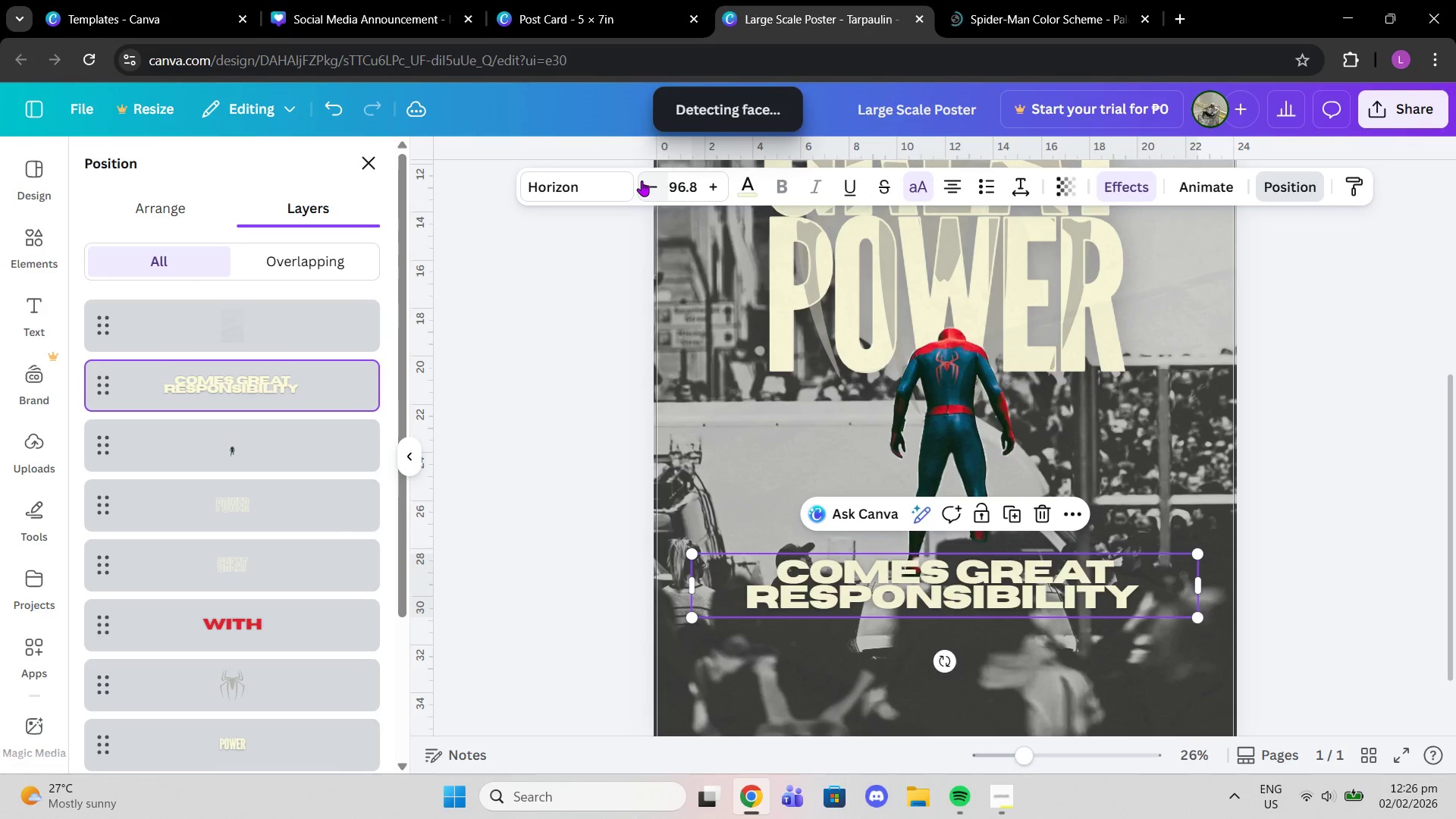 
left_click([642, 180])
 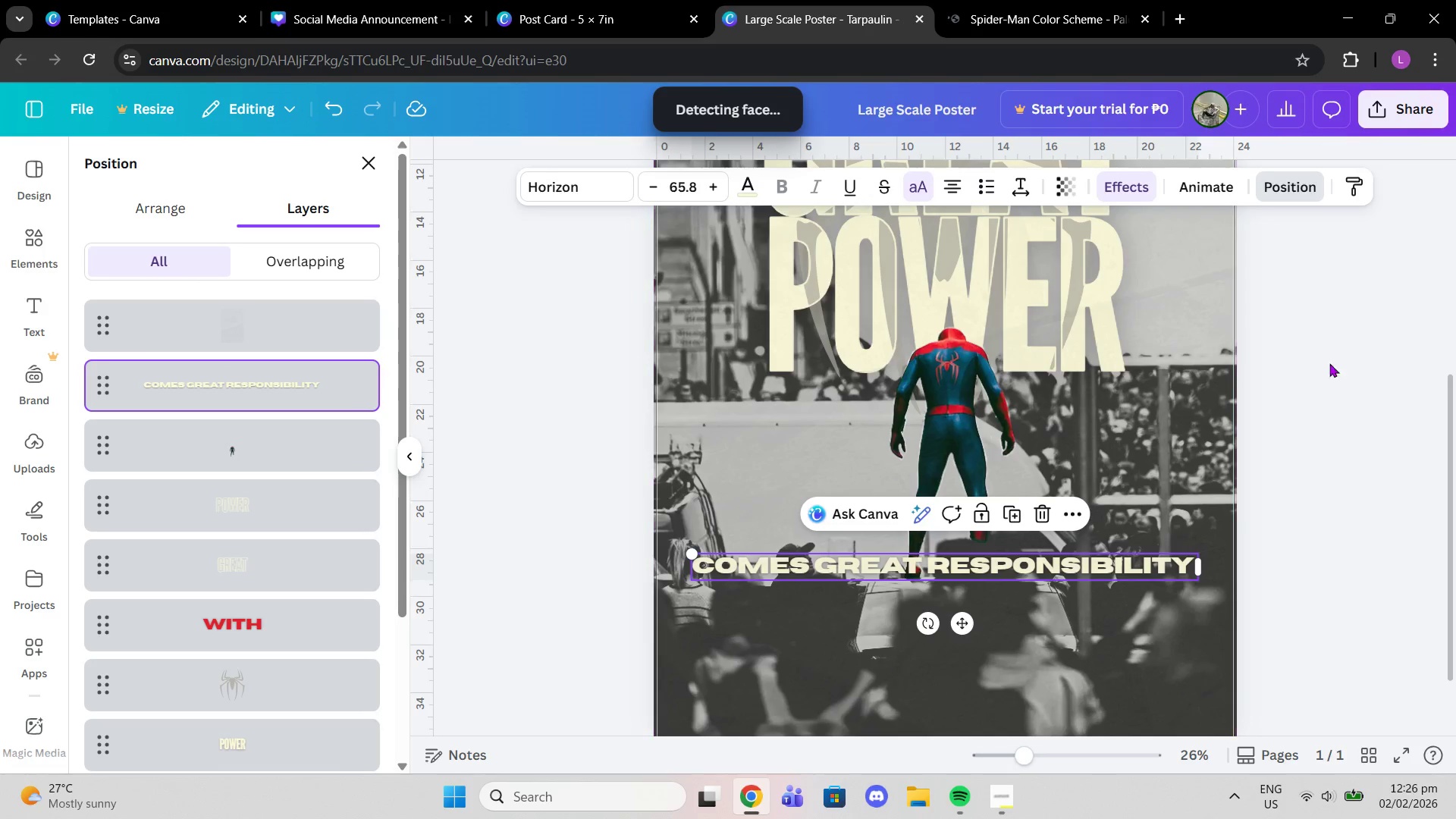 
double_click([1454, 379])
 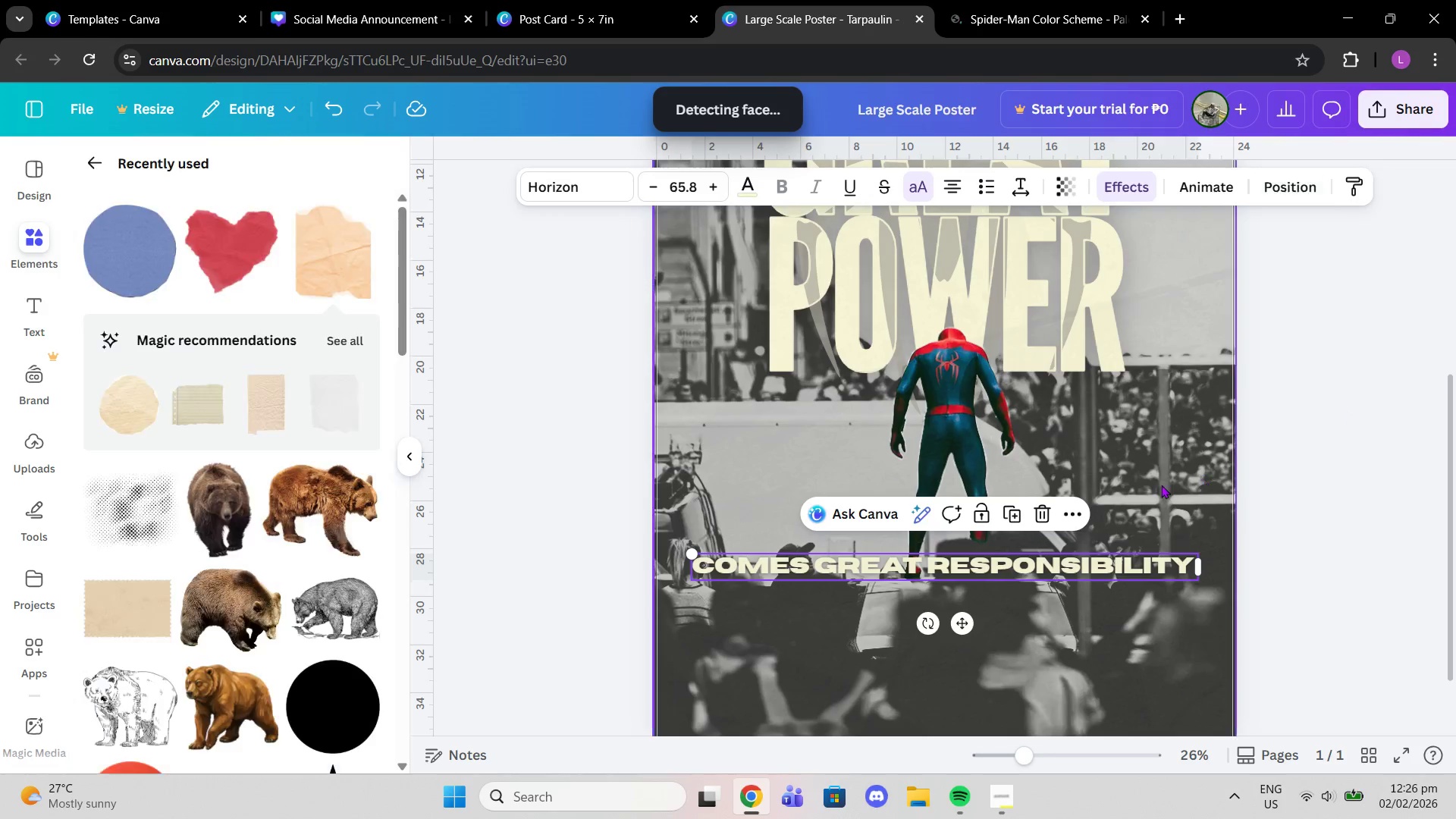 
left_click([1426, 496])
 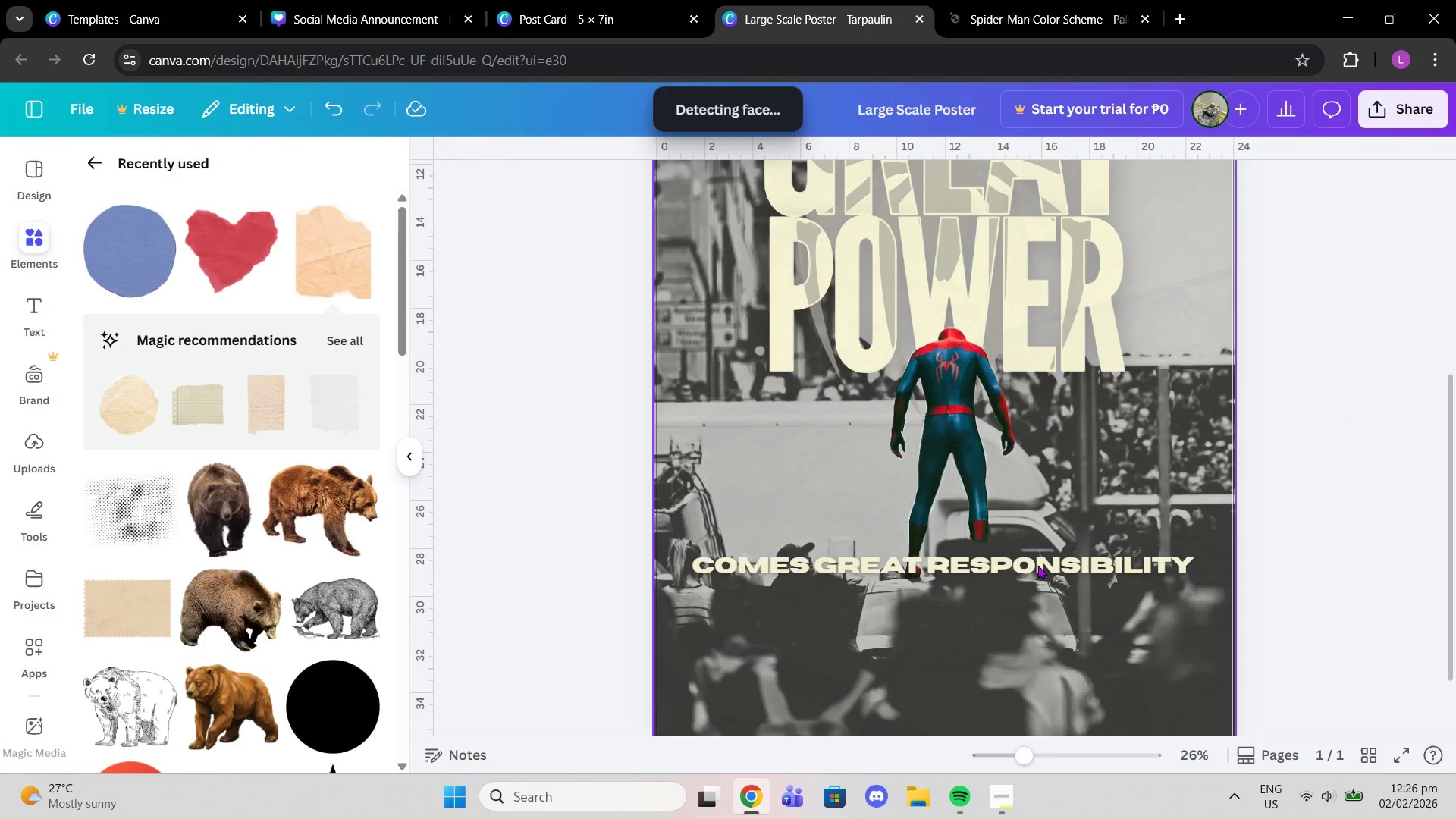 
left_click_drag(start_coordinate=[1037, 570], to_coordinate=[1043, 613])
 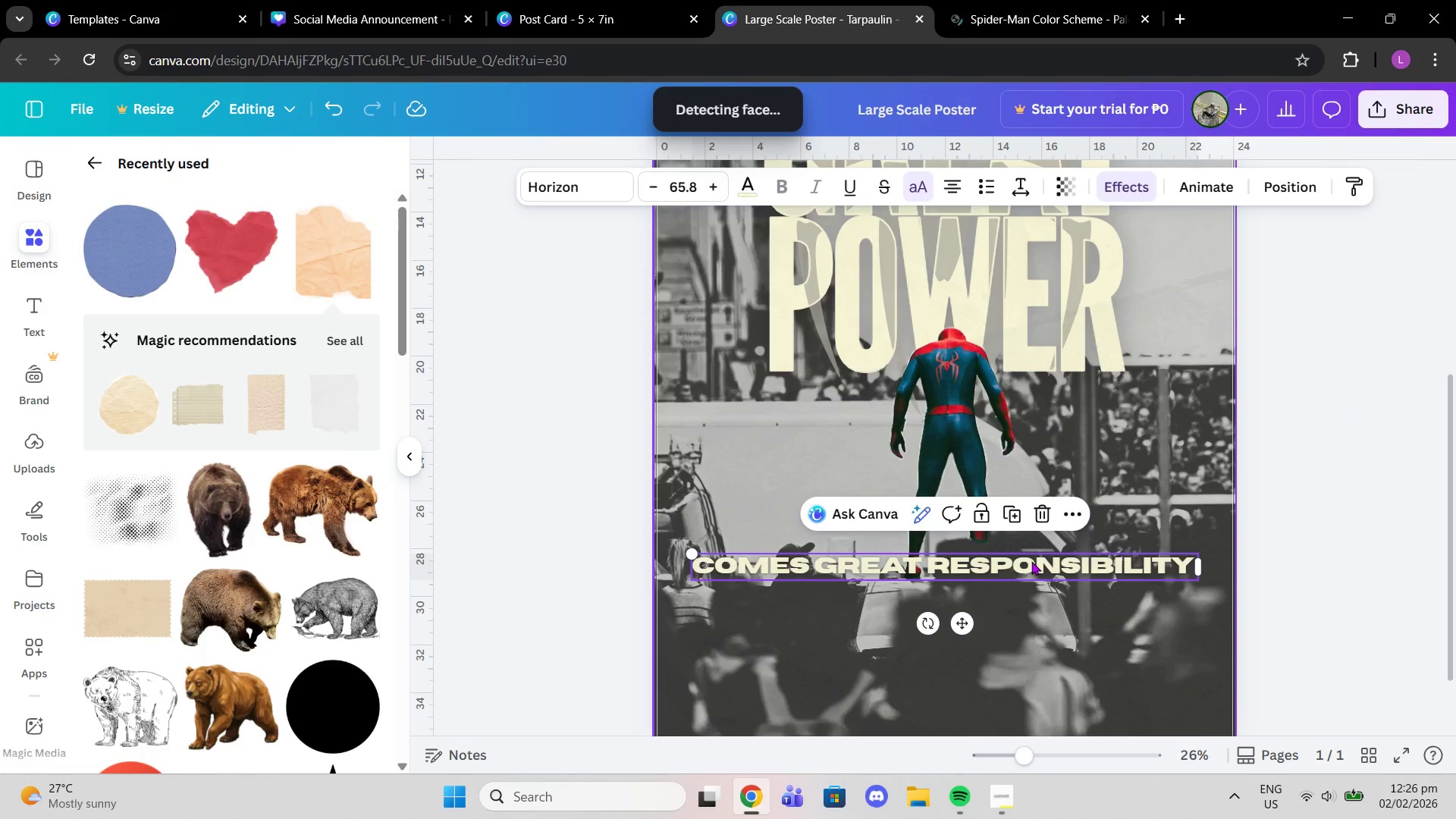 
left_click_drag(start_coordinate=[1031, 561], to_coordinate=[1034, 554])
 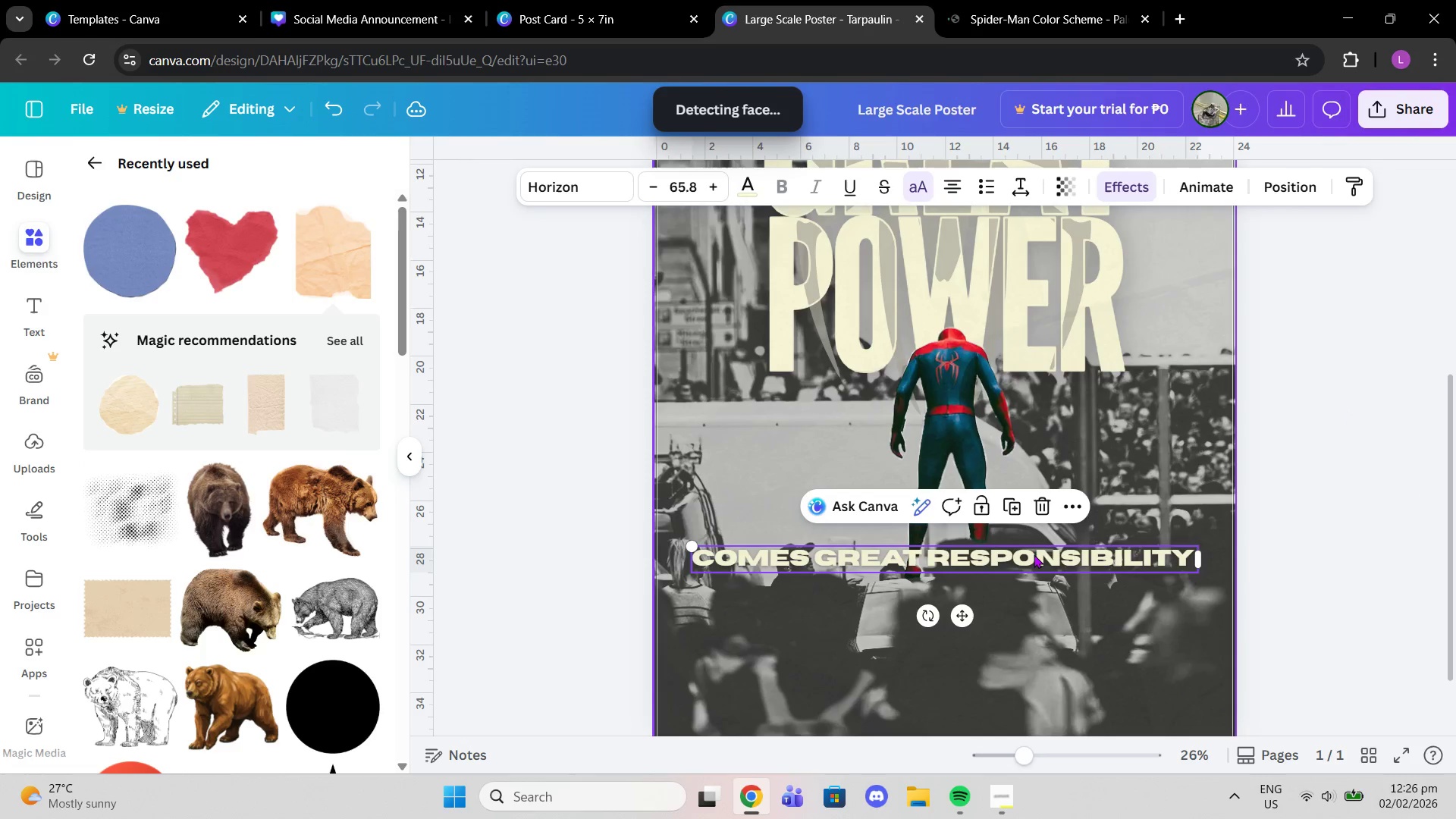 
left_click([1034, 554])
 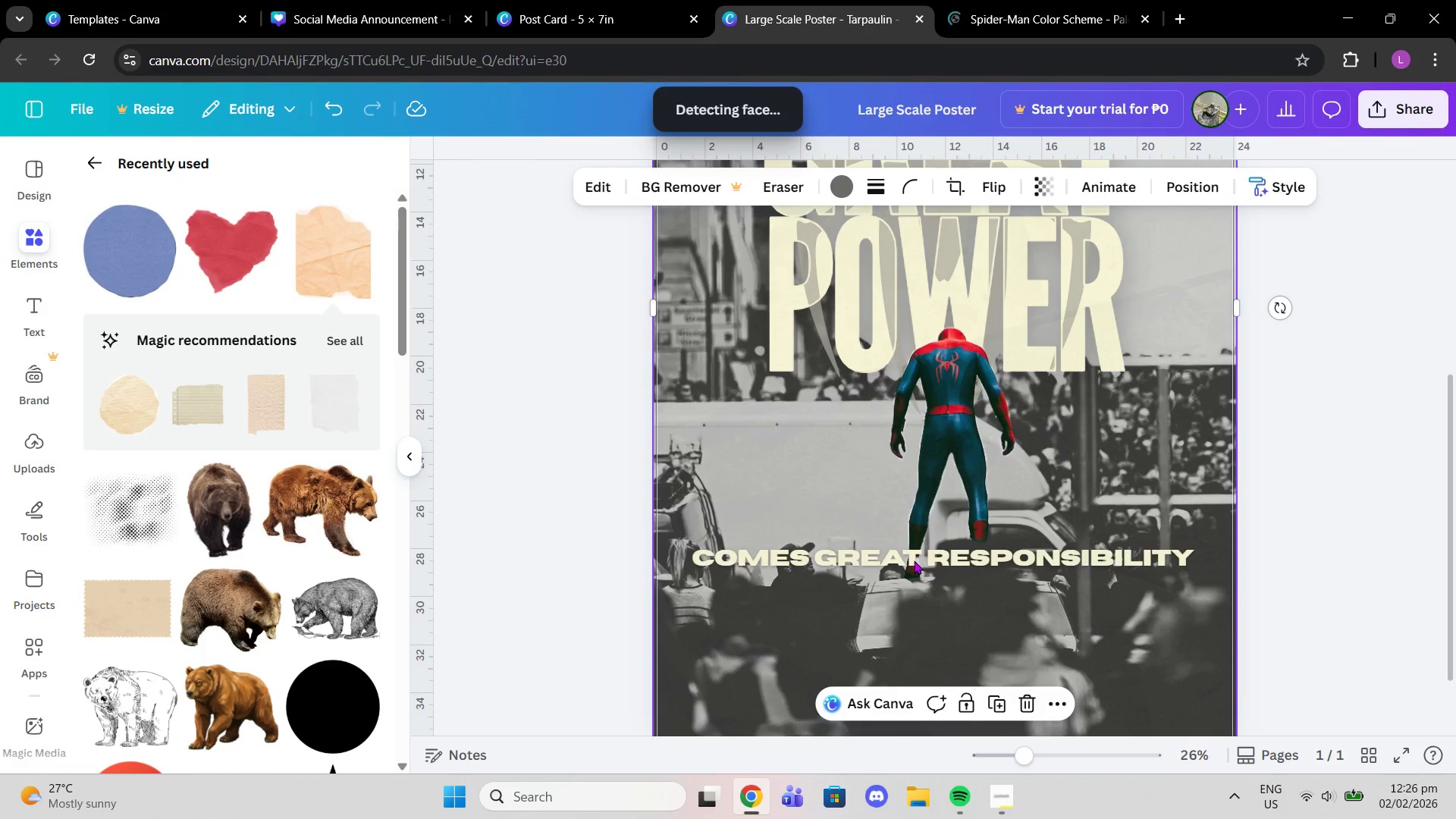 
double_click([919, 558])
 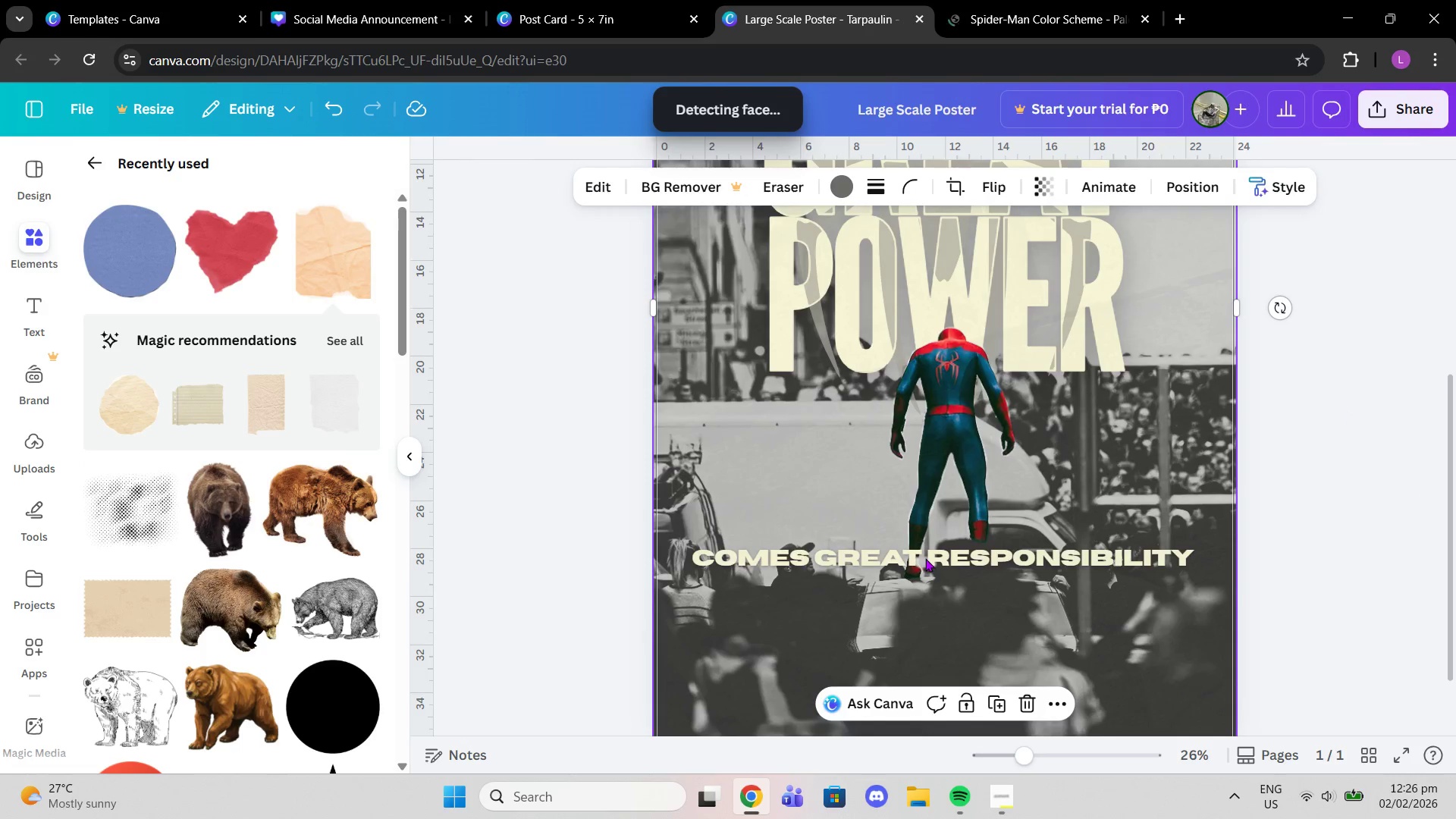 
triple_click([925, 558])
 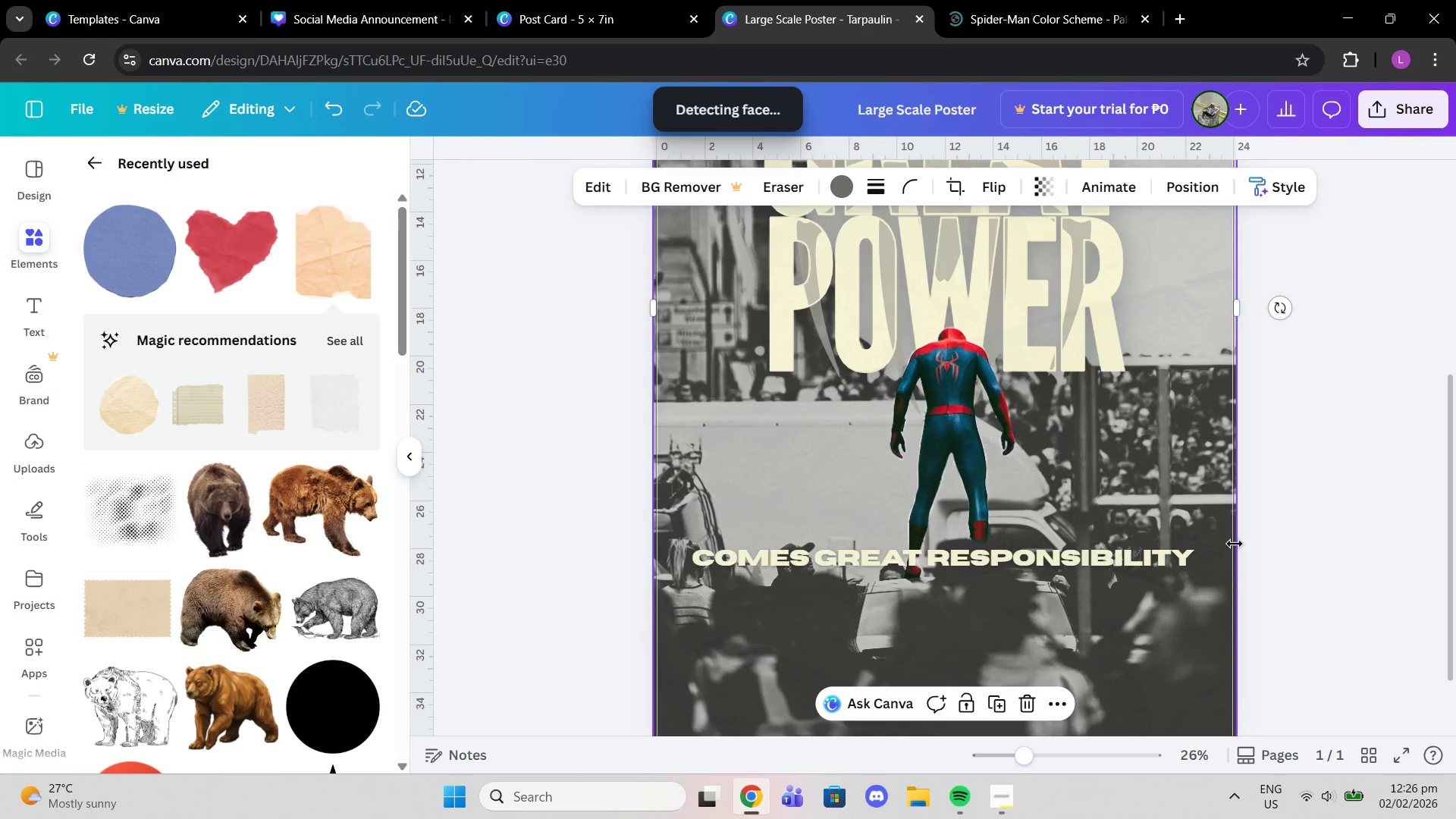 
scroll: coordinate [1235, 544], scroll_direction: up, amount: 2.0
 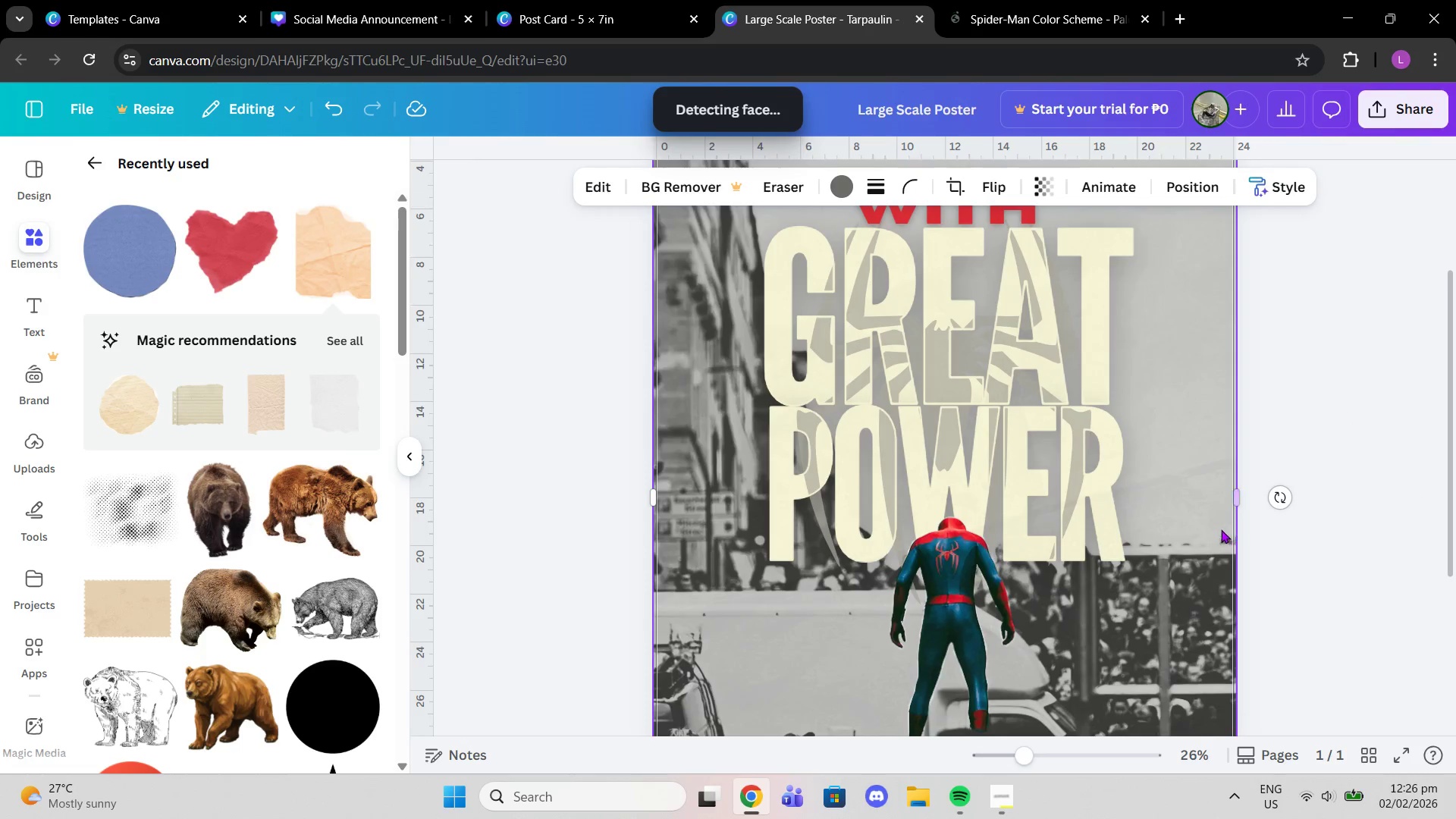 
scroll: coordinate [1221, 529], scroll_direction: down, amount: 3.0
 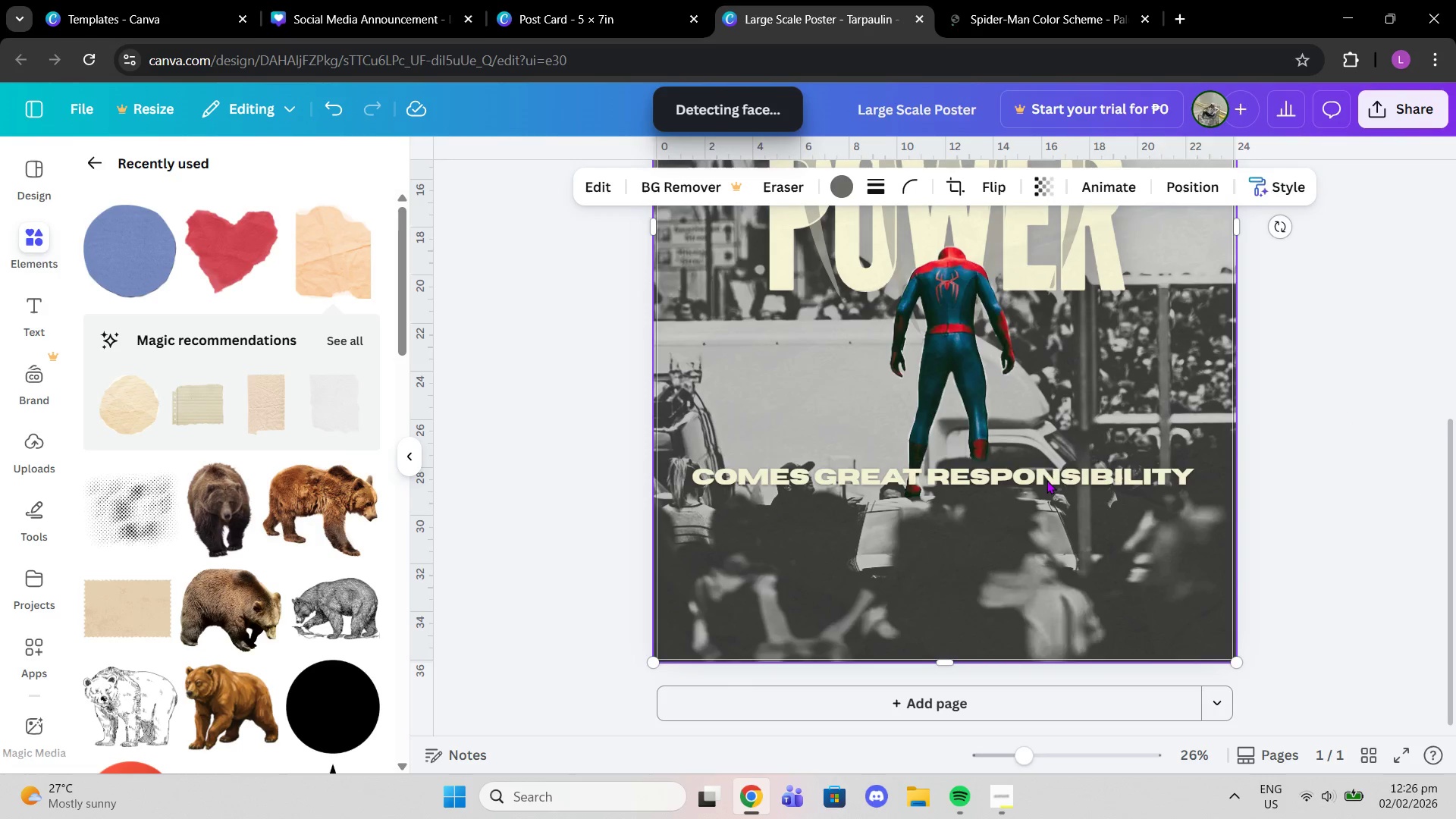 
double_click([1046, 480])
 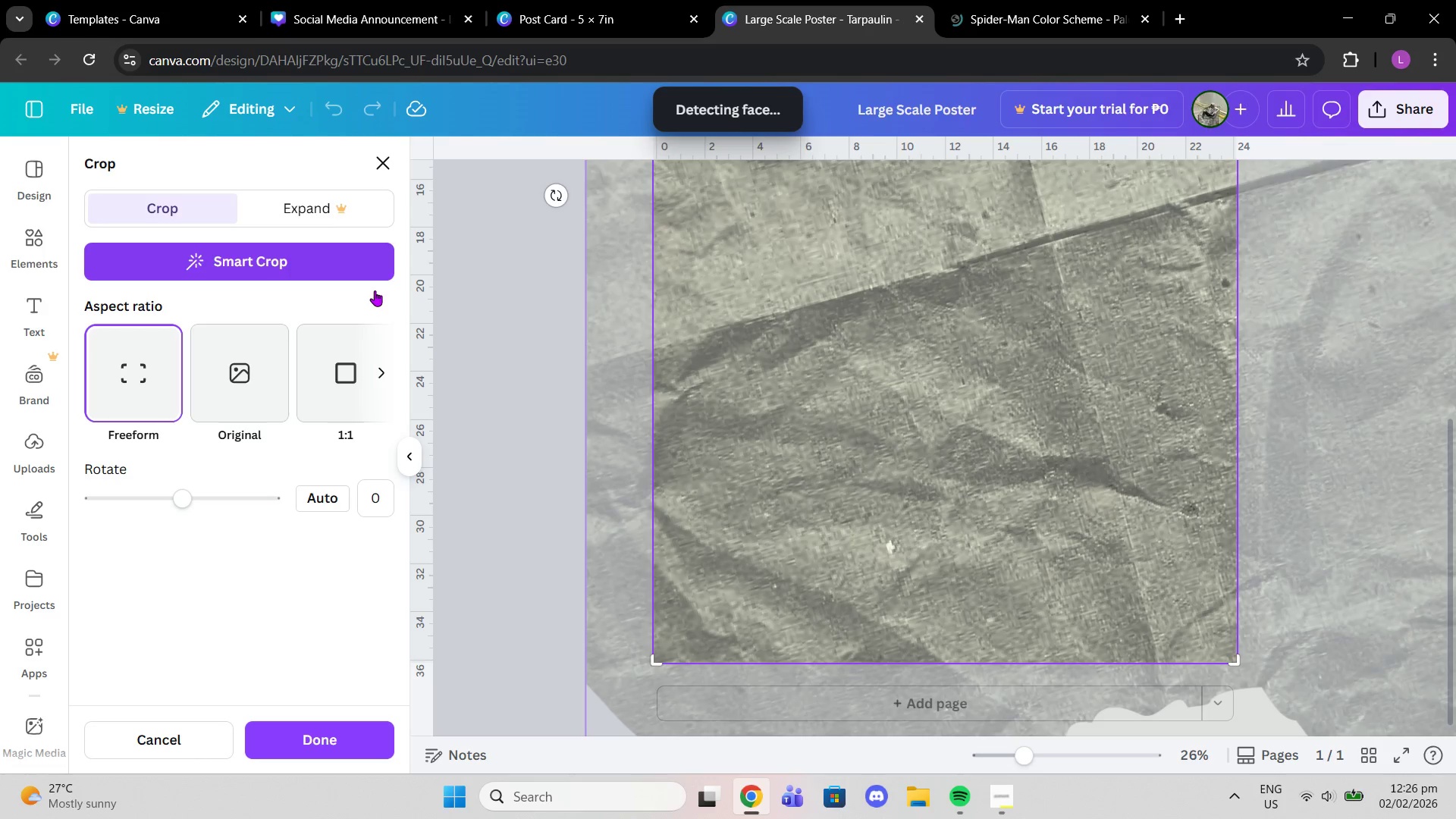 
left_click([346, 724])
 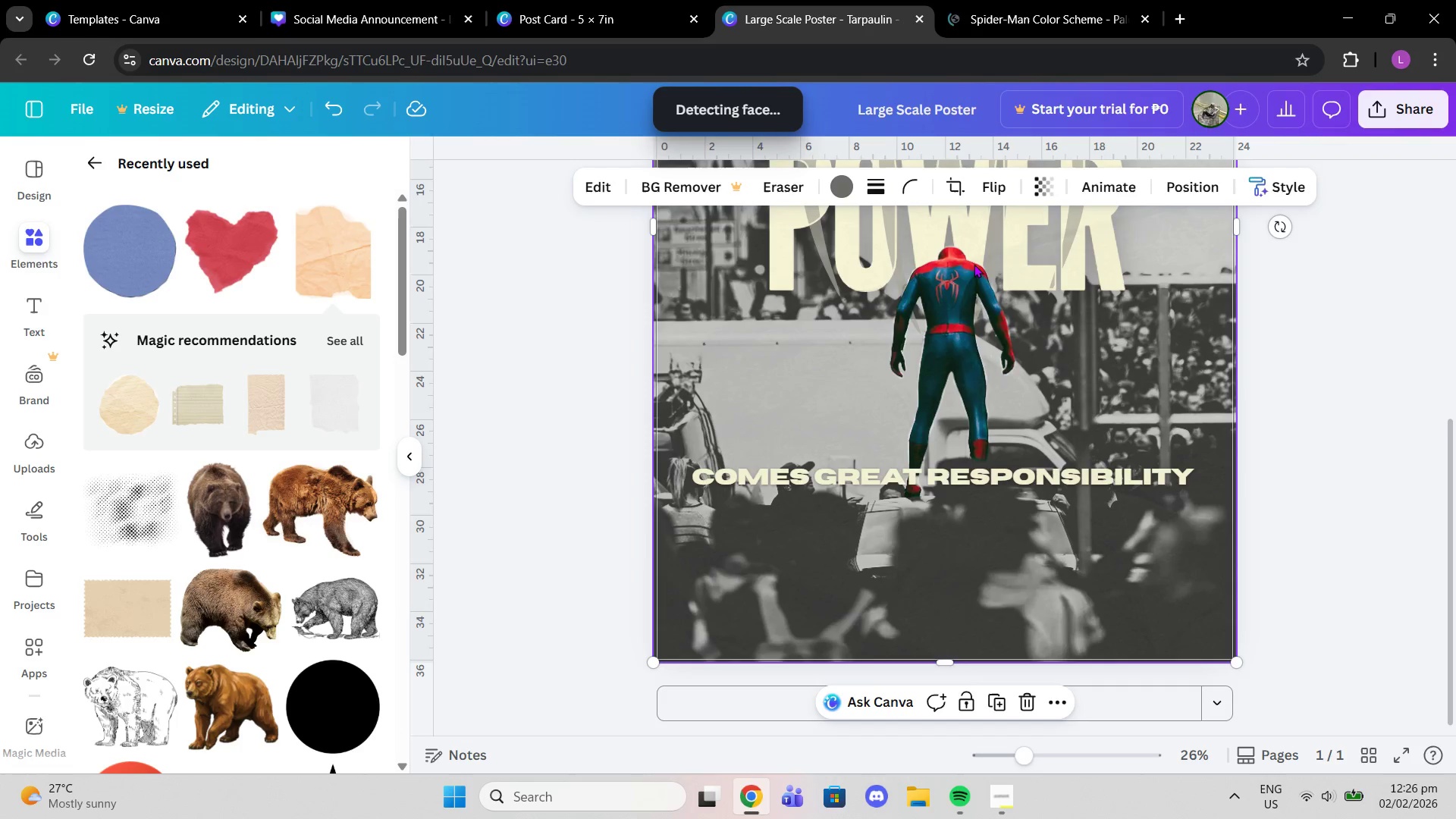 
scroll: coordinate [1274, 422], scroll_direction: up, amount: 6.0
 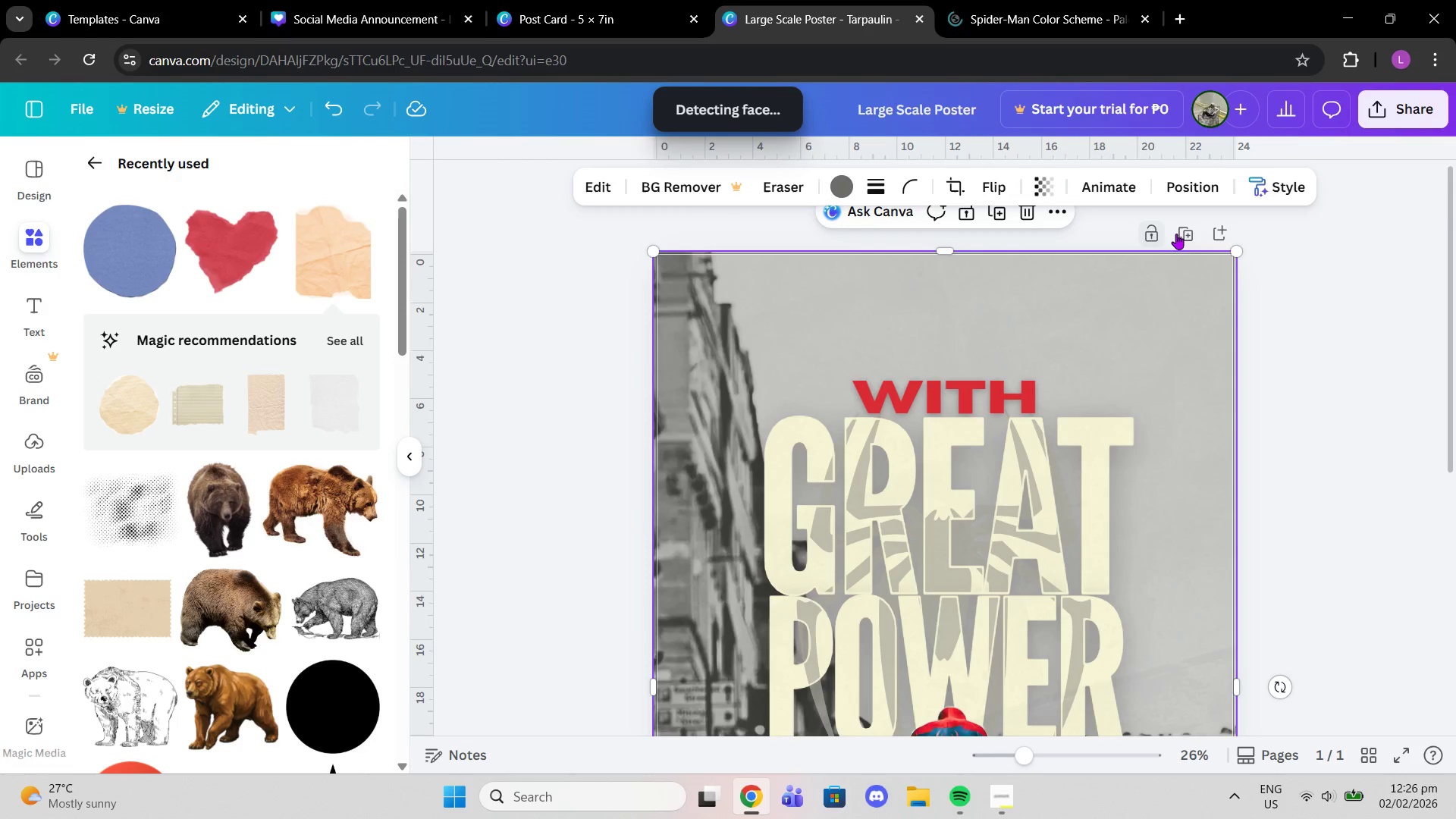 
left_click([1177, 234])
 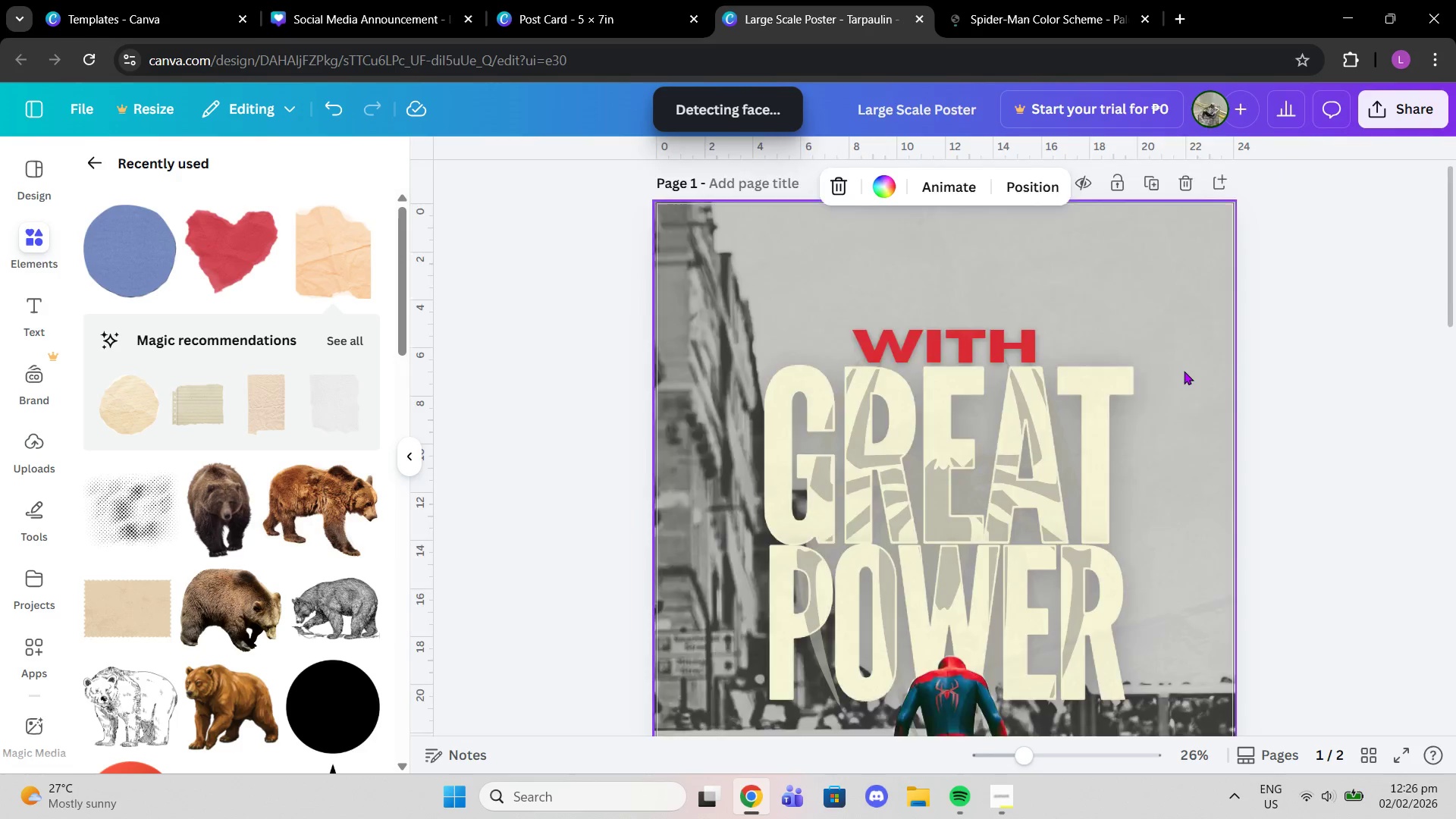 
left_click([1166, 453])
 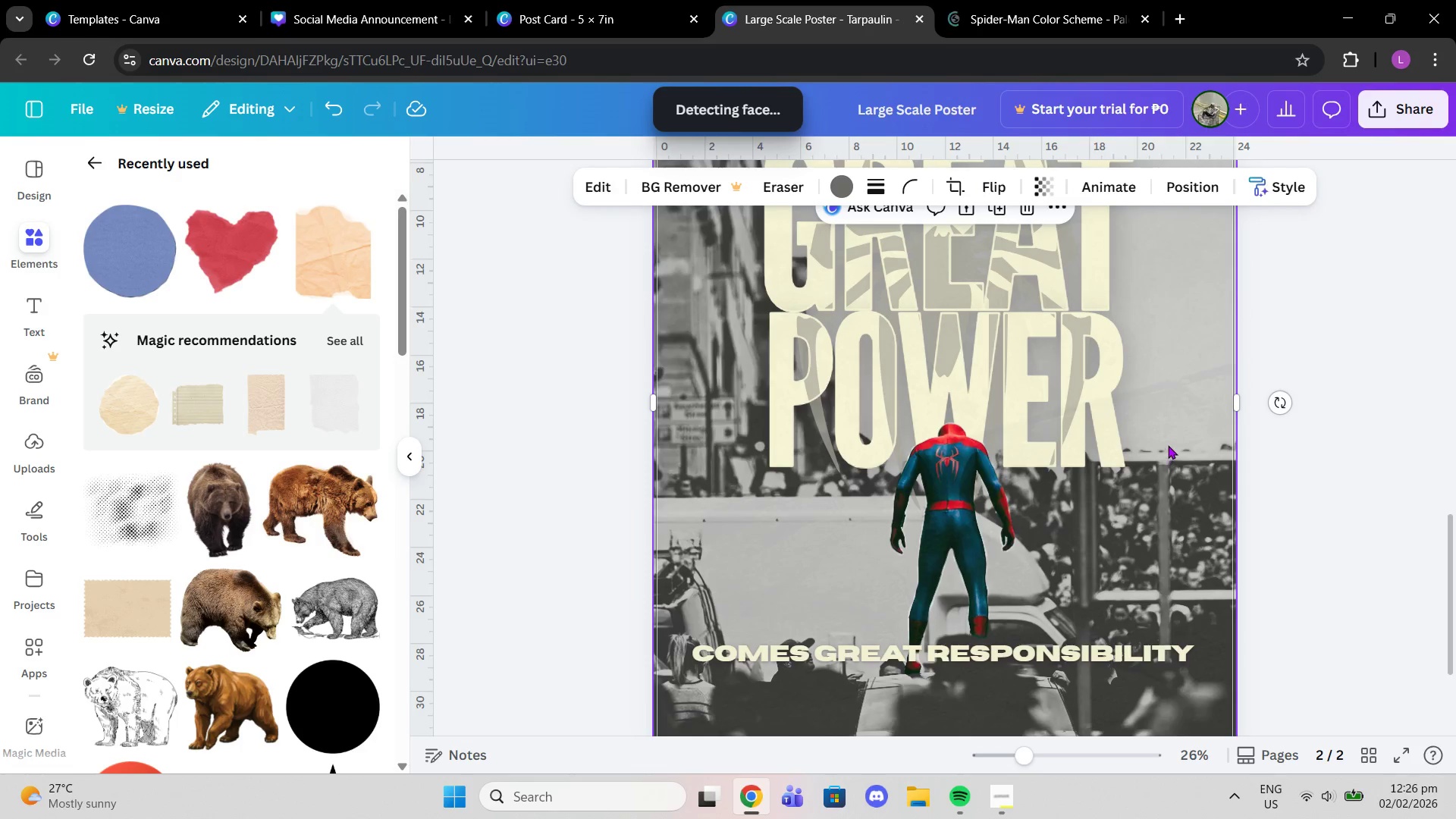 
scroll: coordinate [1181, 387], scroll_direction: down, amount: 3.0
 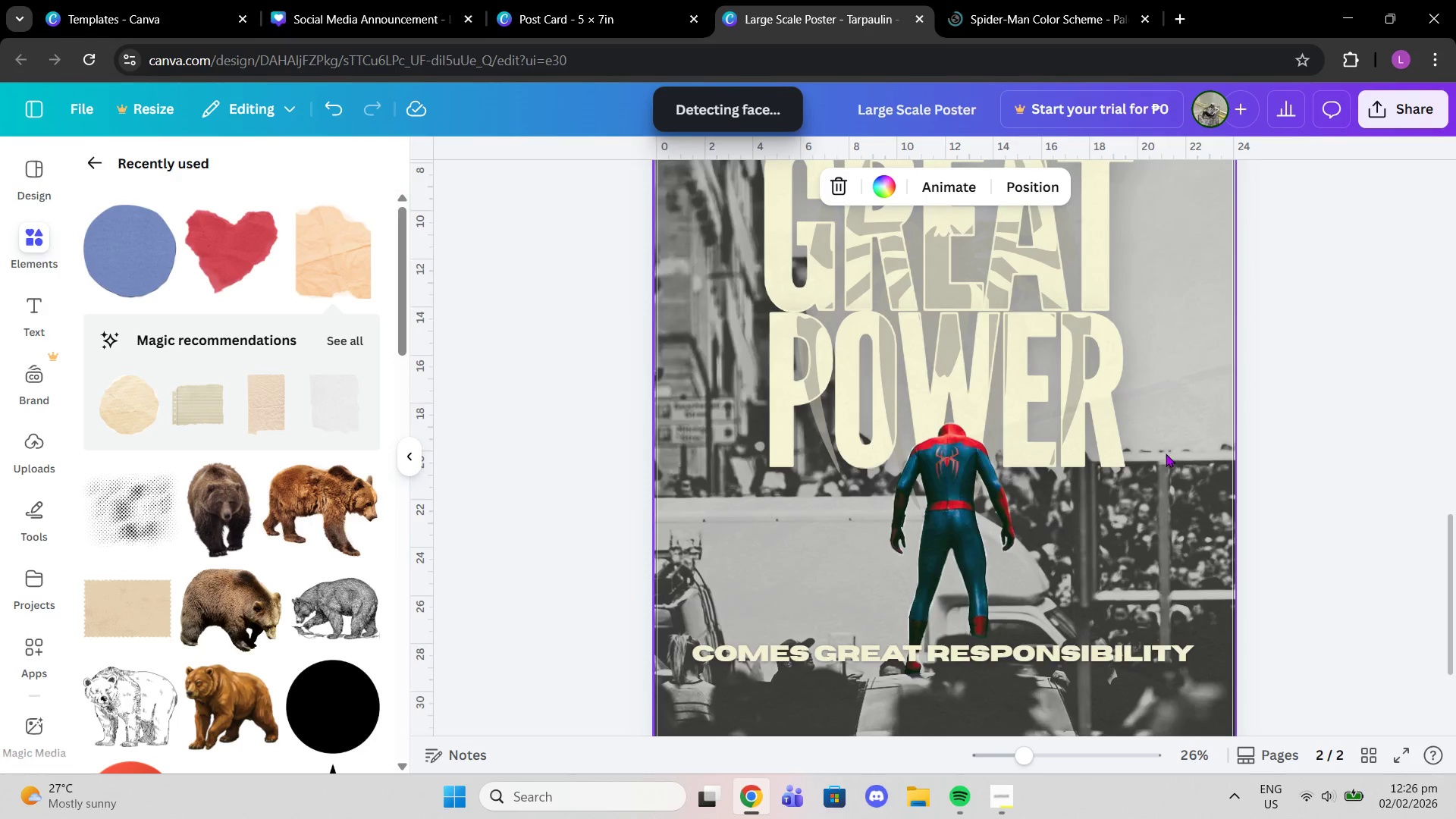 
key(Delete)
 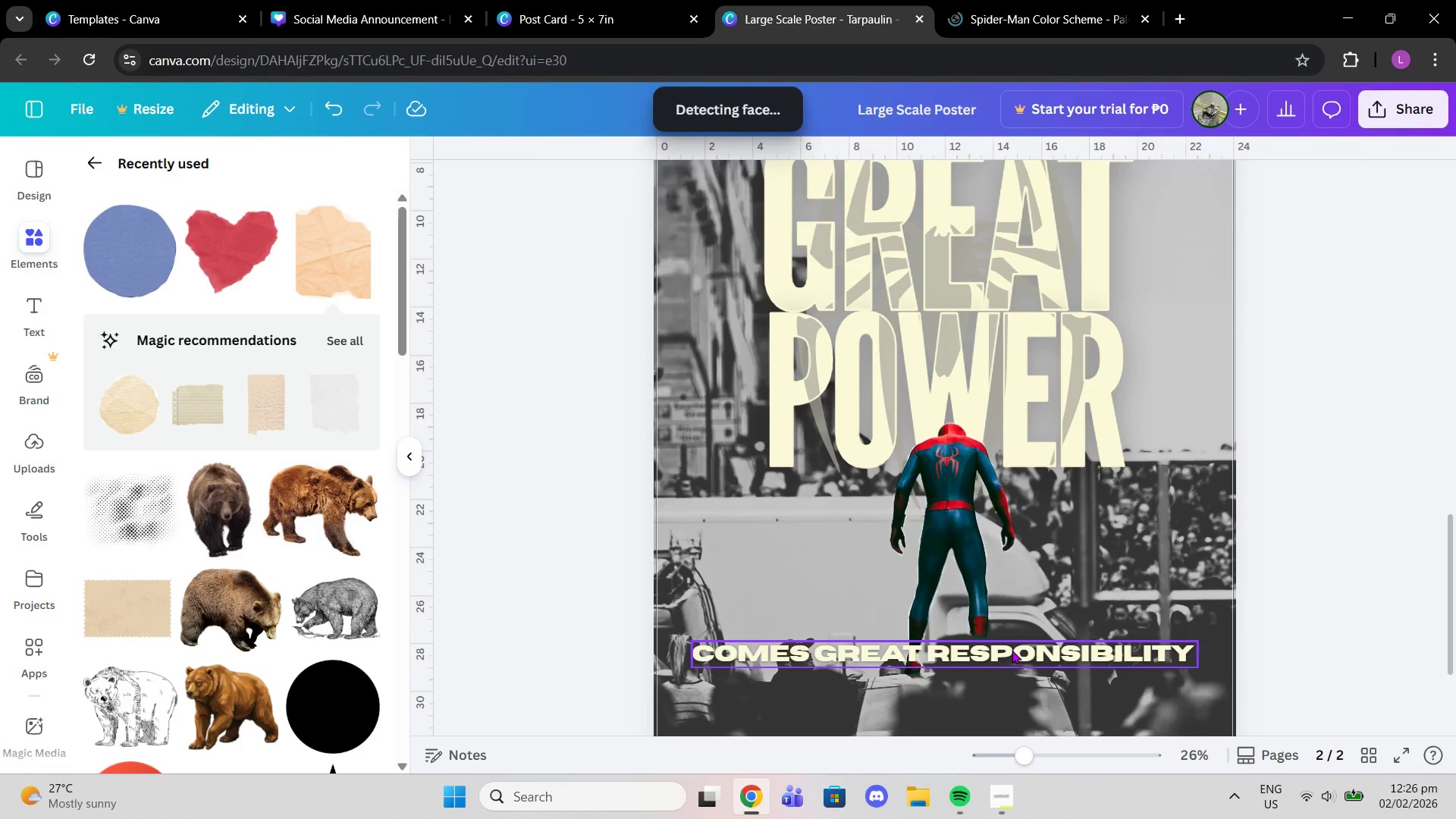 
double_click([1012, 650])
 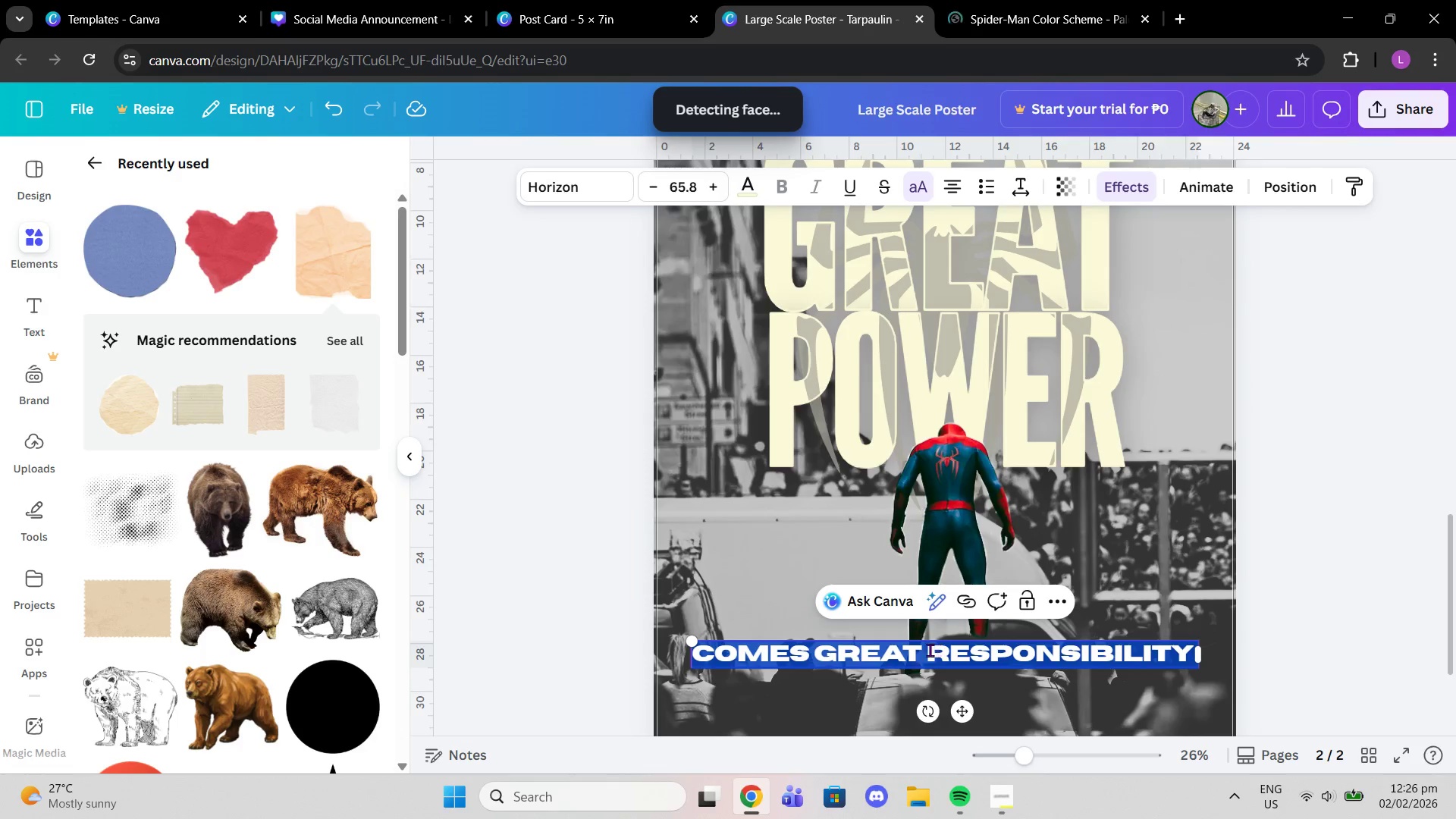 
left_click([922, 650])
 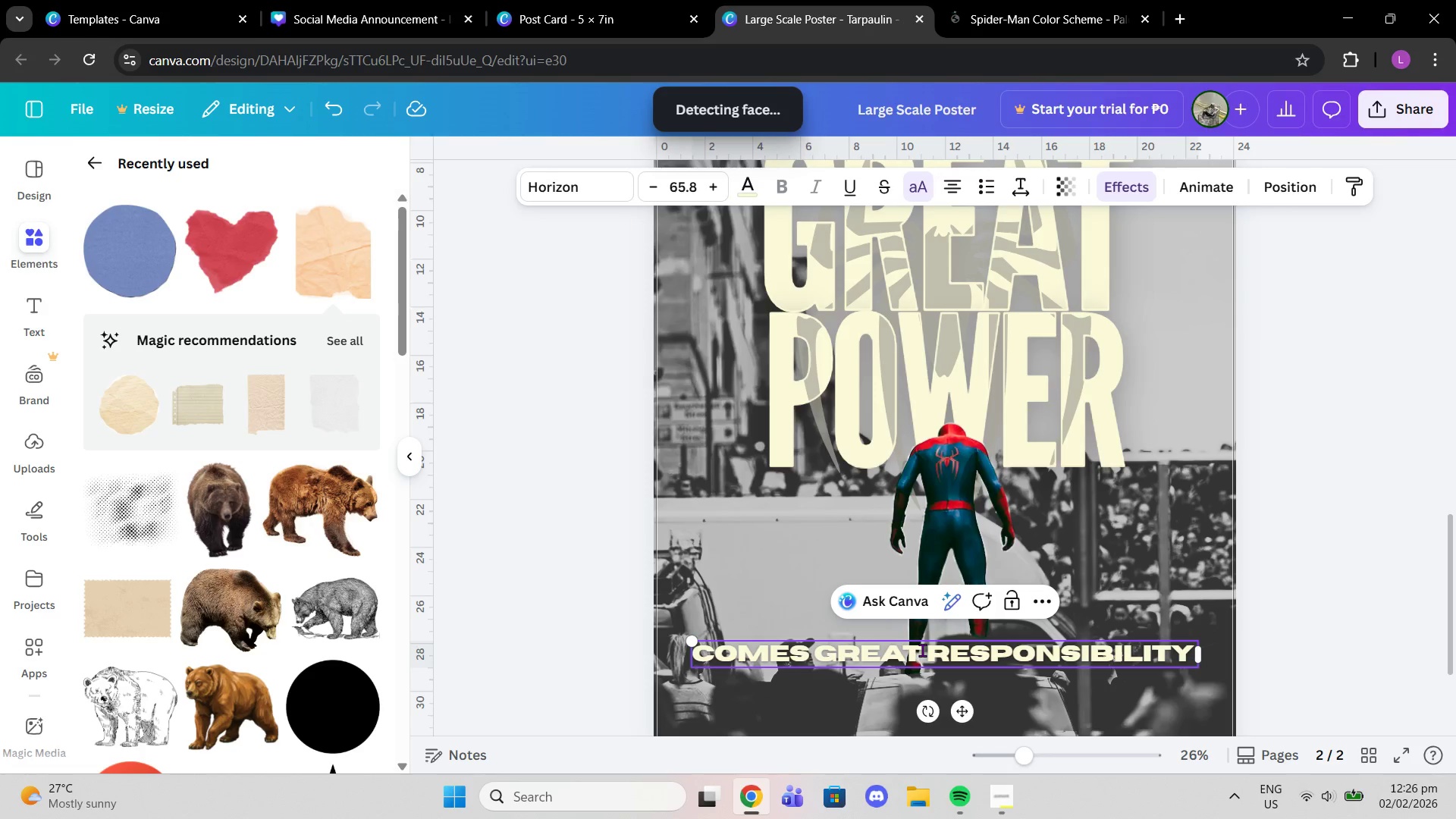 
scroll: coordinate [952, 641], scroll_direction: down, amount: 1.0
 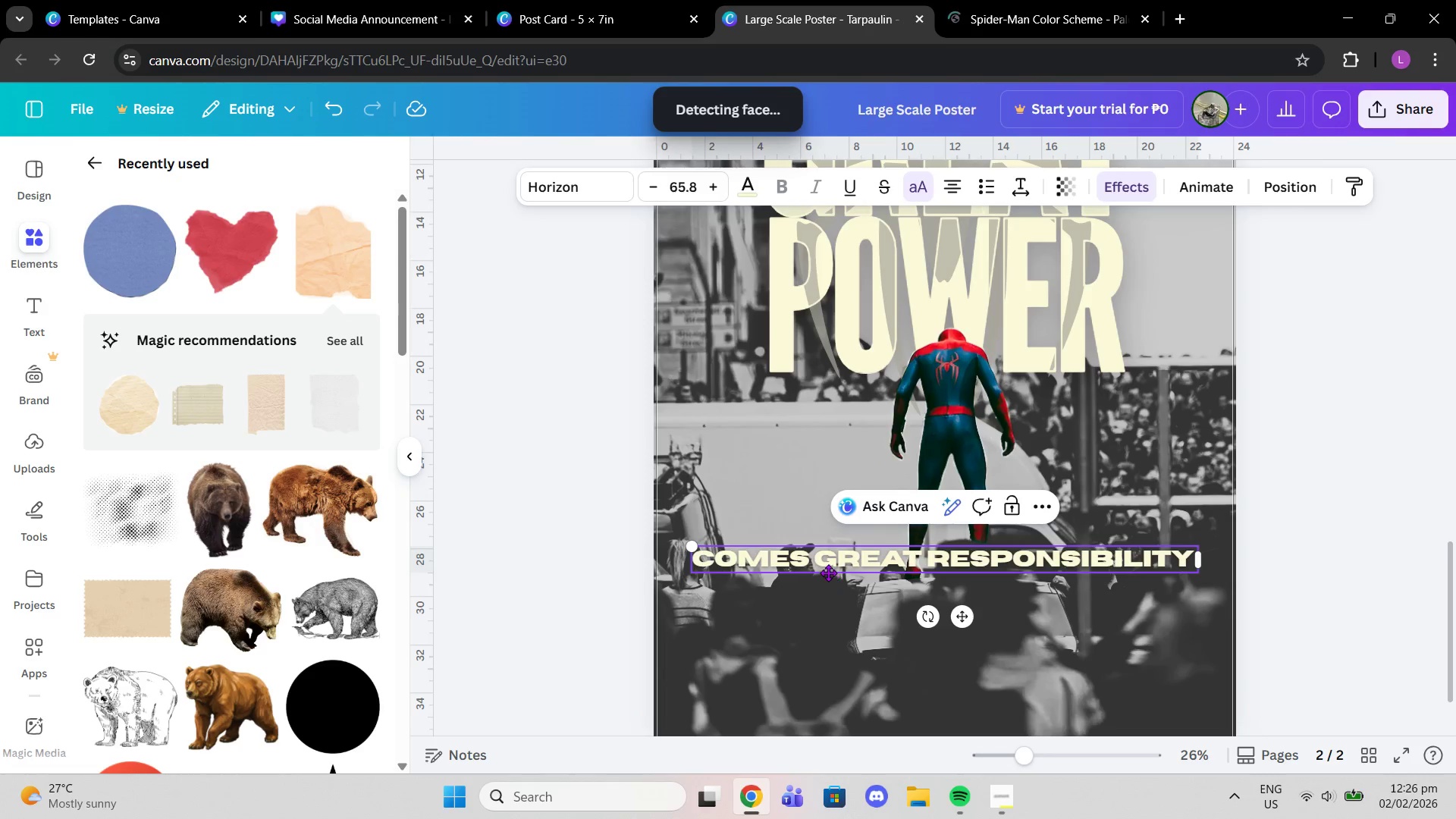 
left_click([821, 563])
 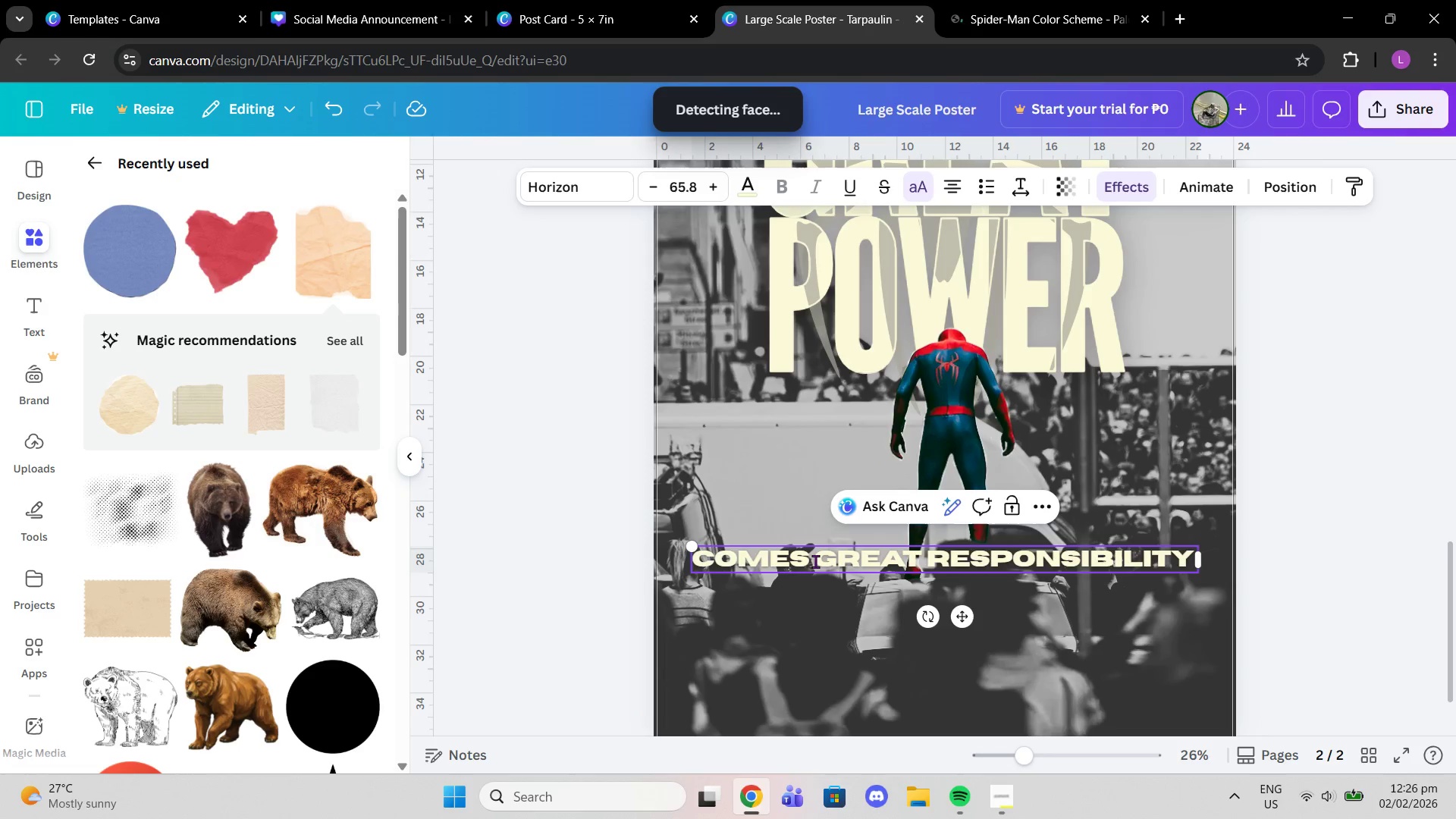 
key(Enter)
 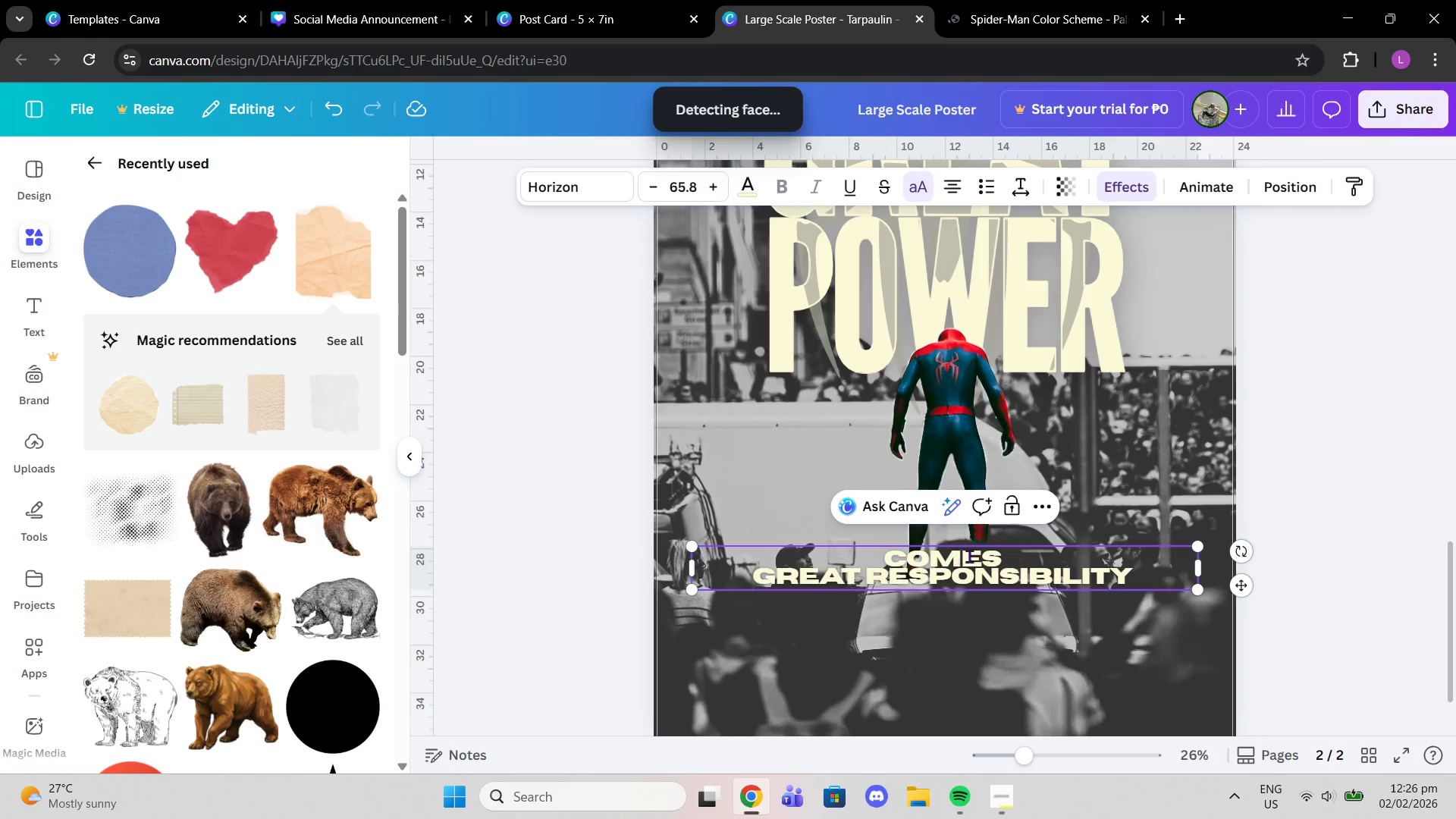 
left_click_drag(start_coordinate=[999, 554], to_coordinate=[862, 552])
 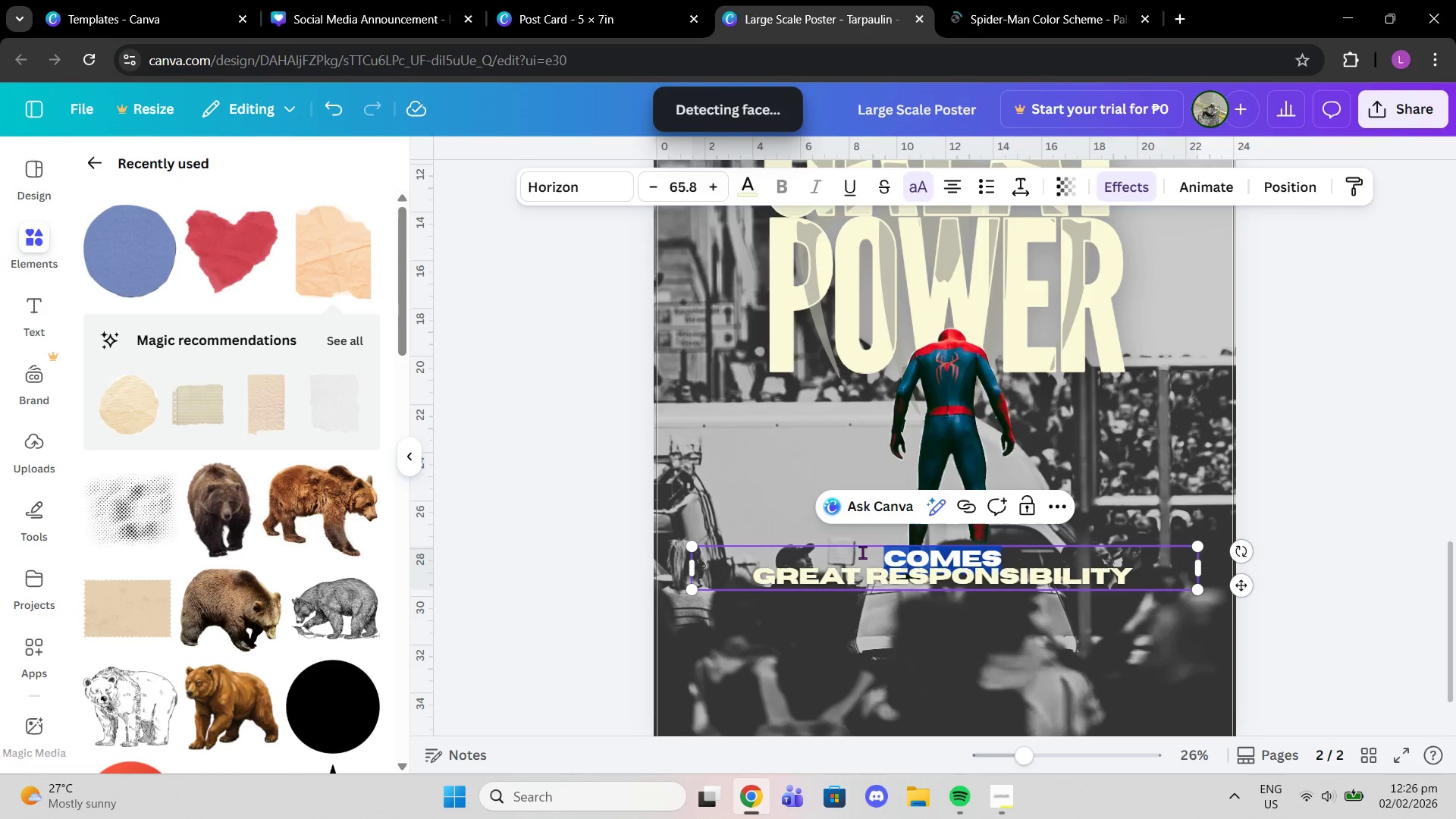 
key(Backspace)
 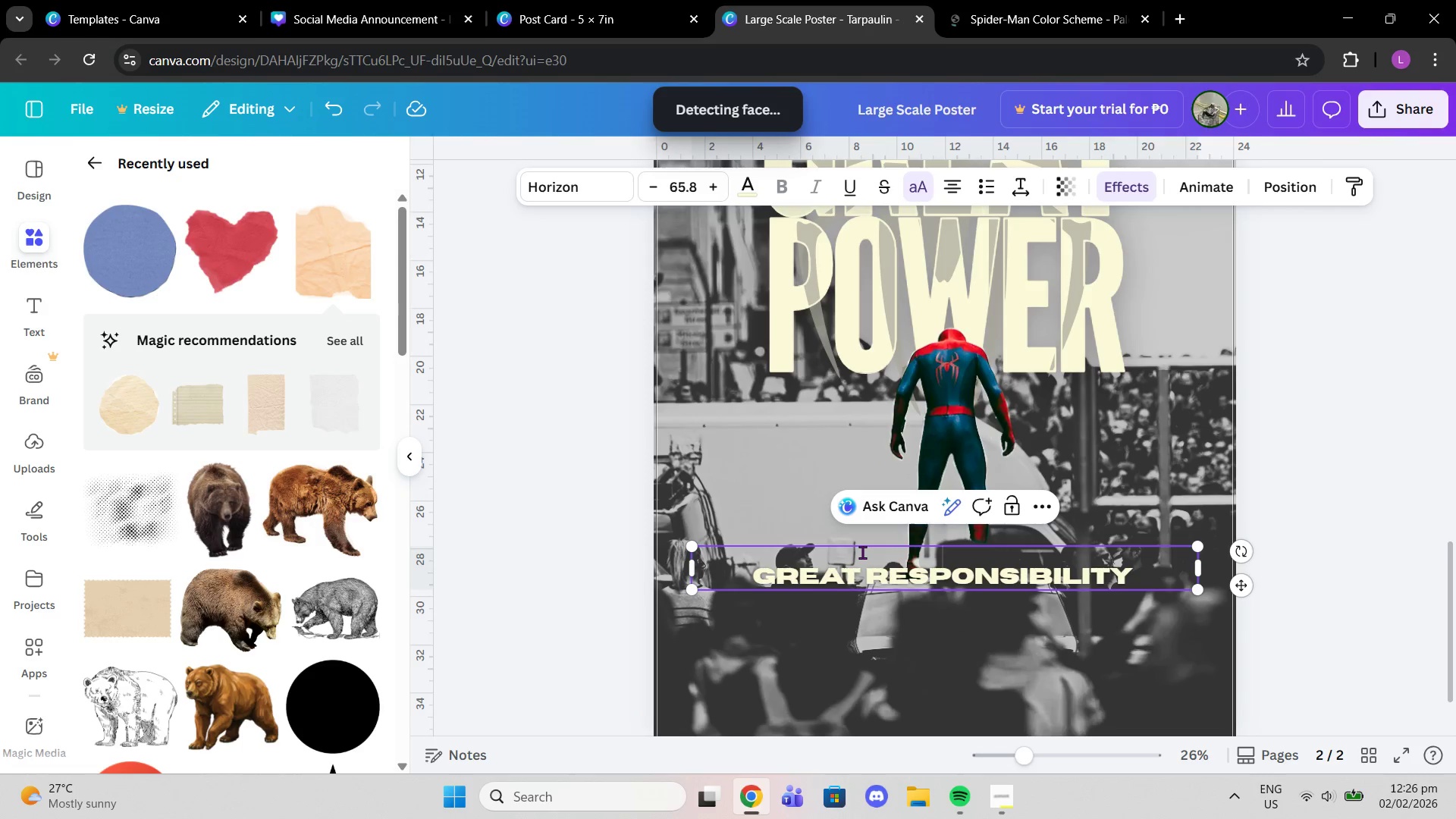 
key(Backspace)
 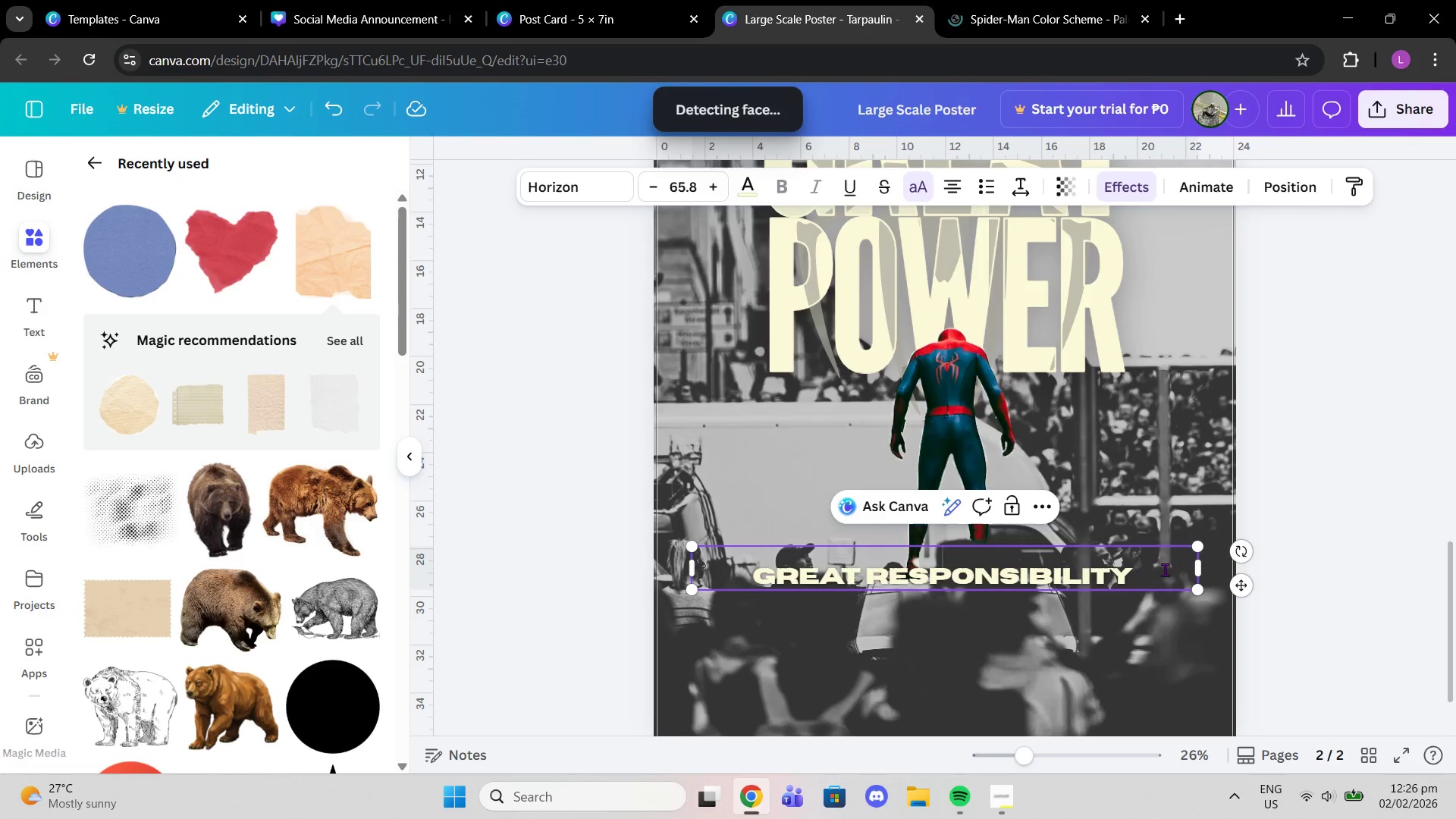 
left_click_drag(start_coordinate=[1165, 570], to_coordinate=[720, 582])
 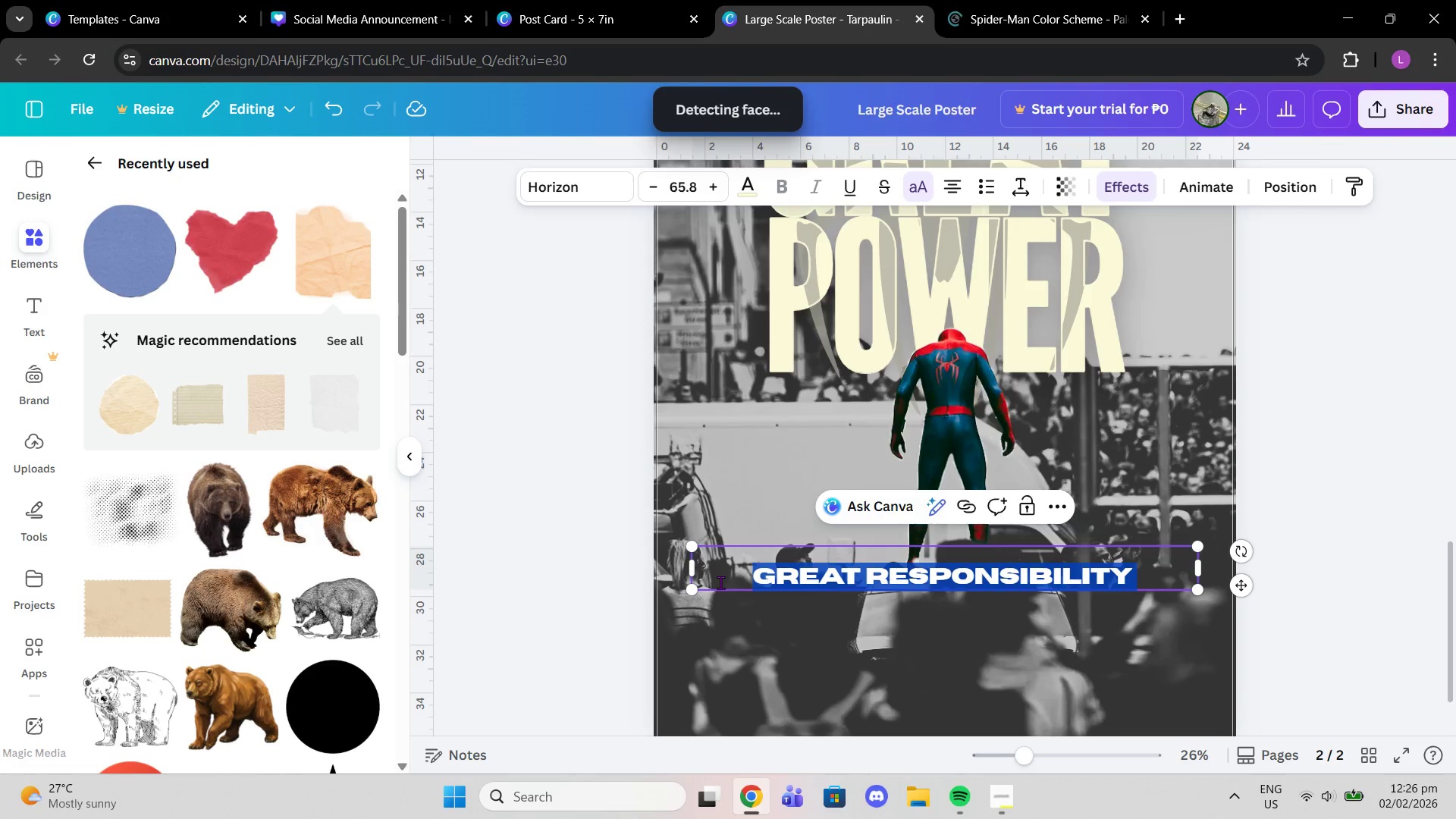 
key(Backspace)
 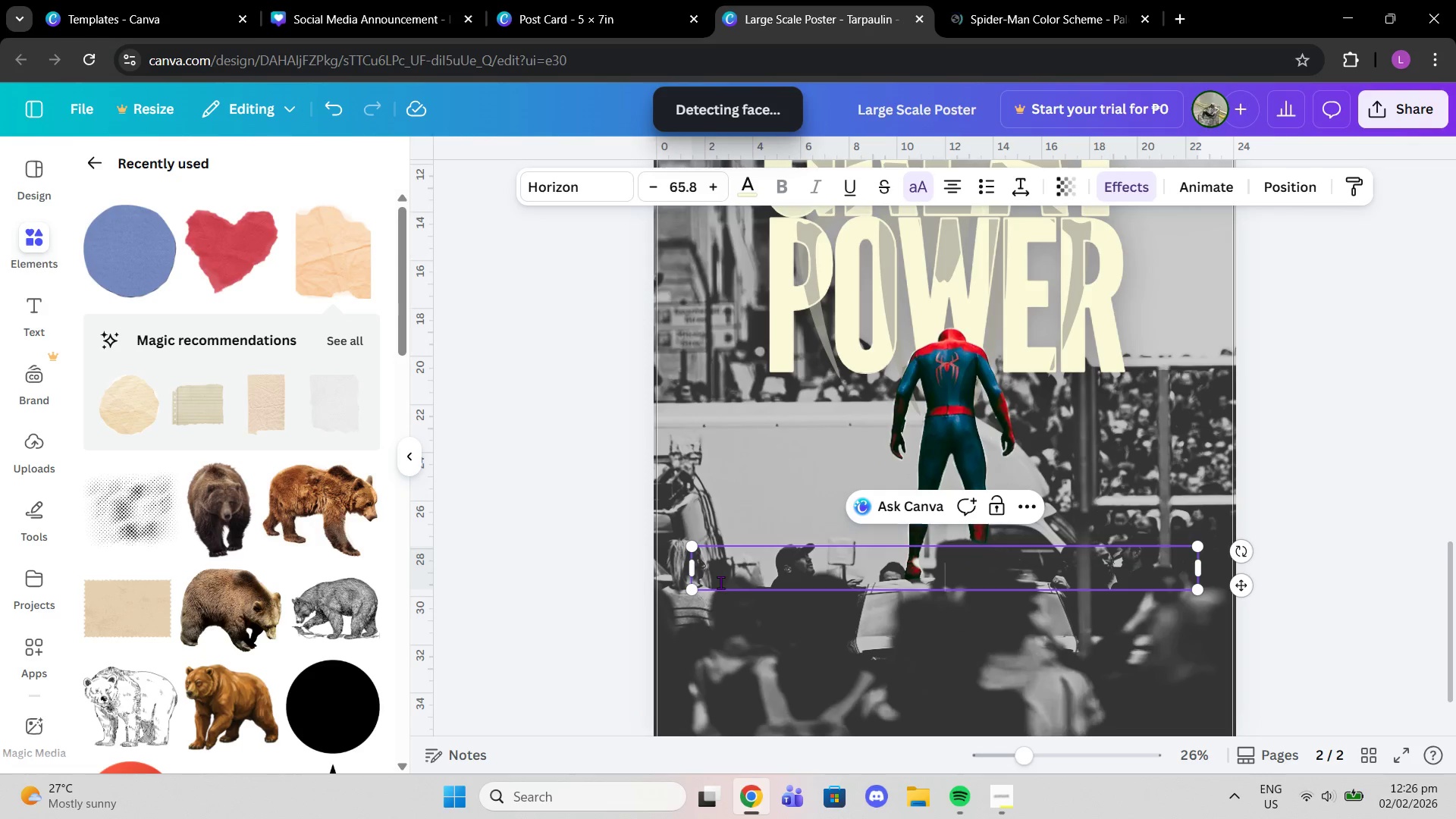 
key(Backspace)
 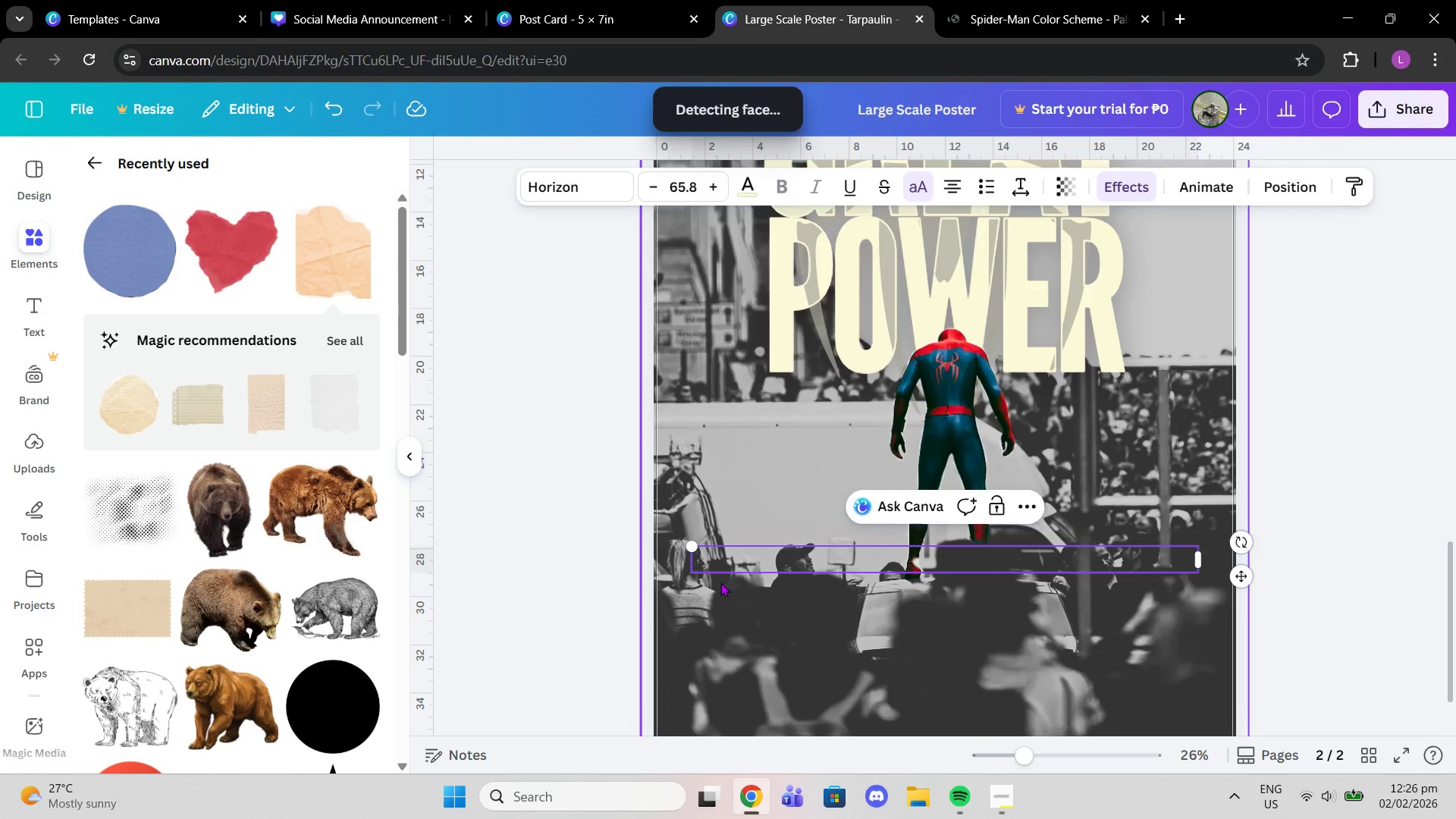 
key(Backspace)
 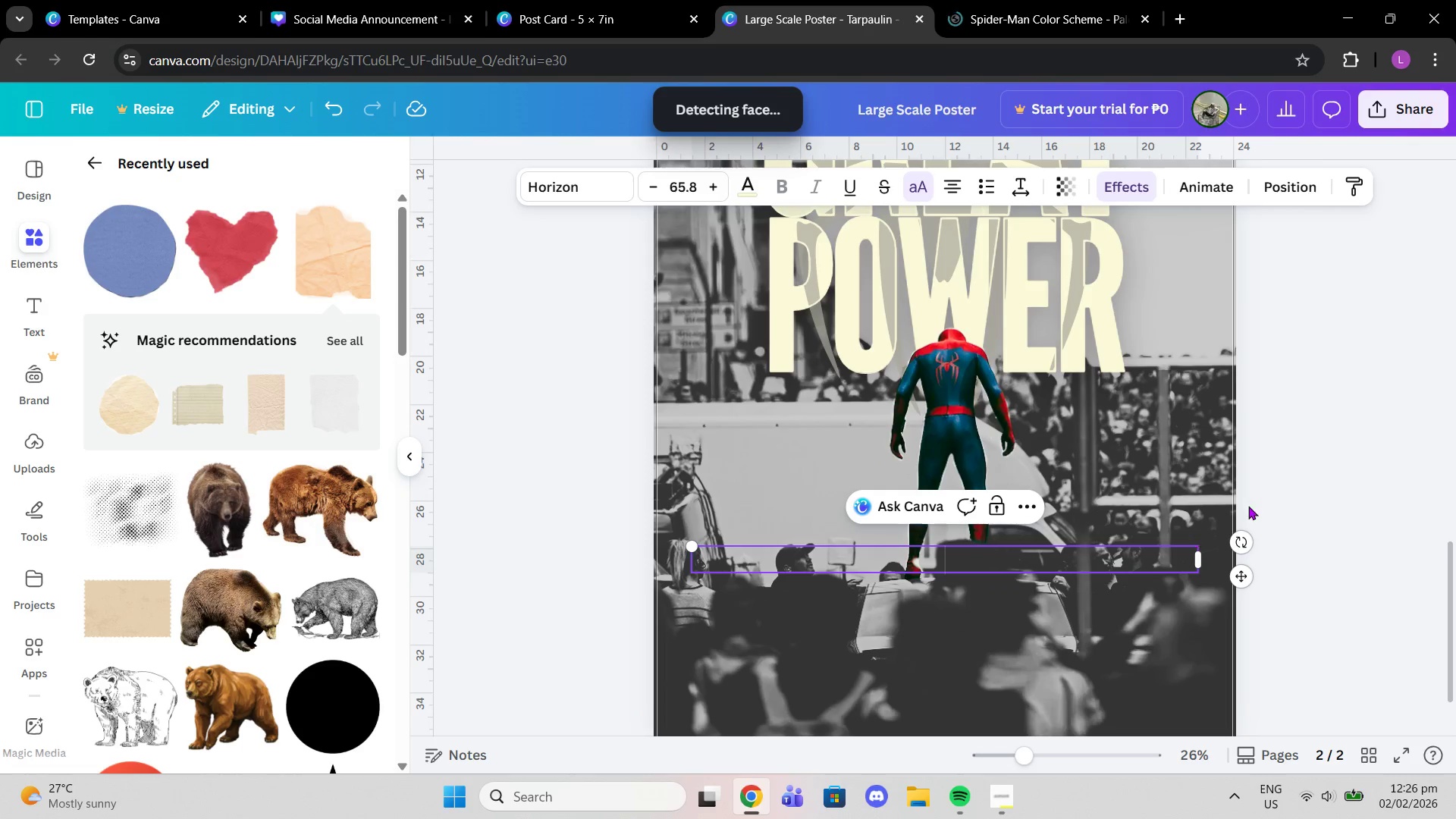 
left_click([1254, 500])
 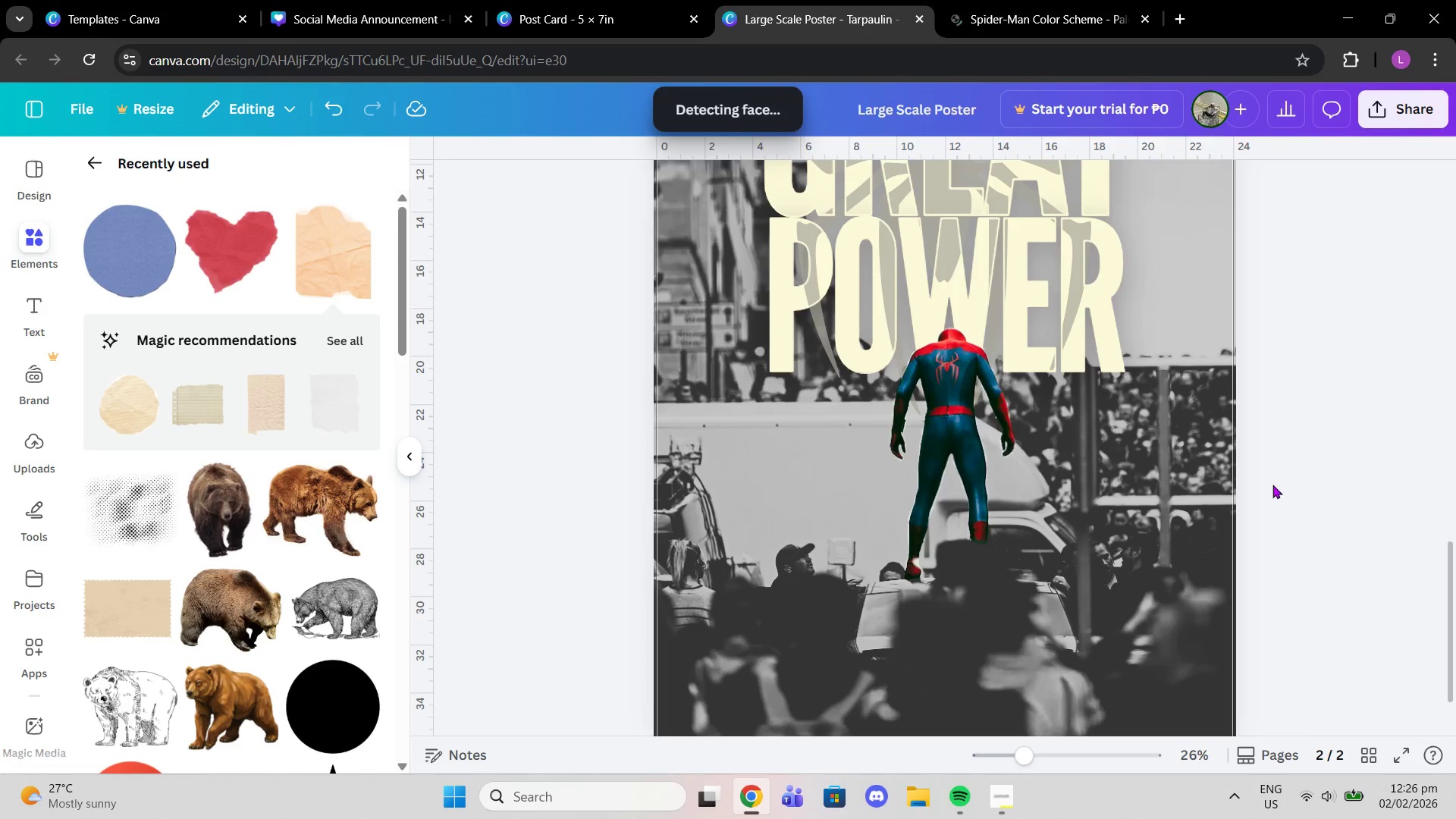 
scroll: coordinate [1263, 484], scroll_direction: up, amount: 2.0
 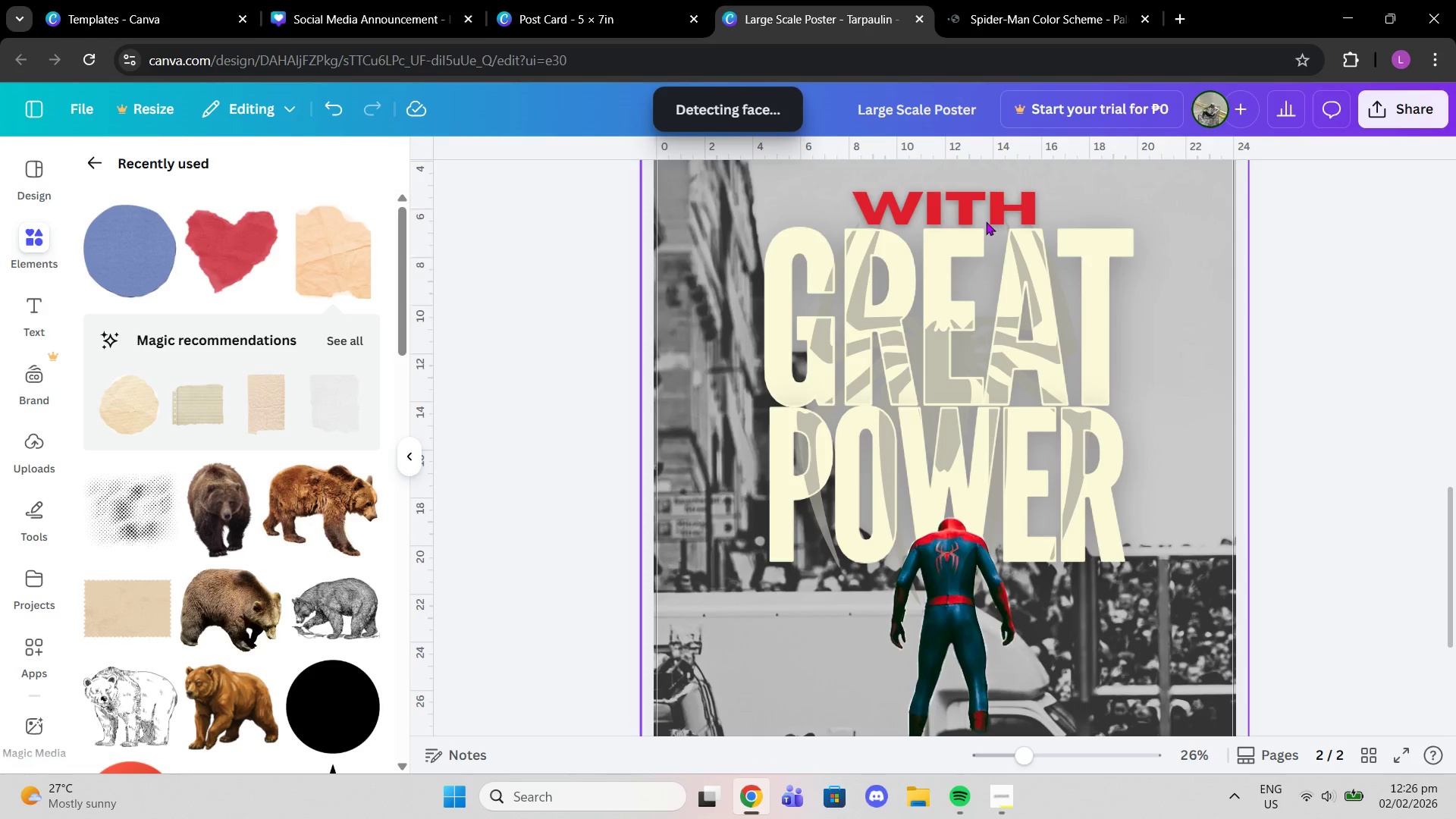 
left_click([998, 309])
 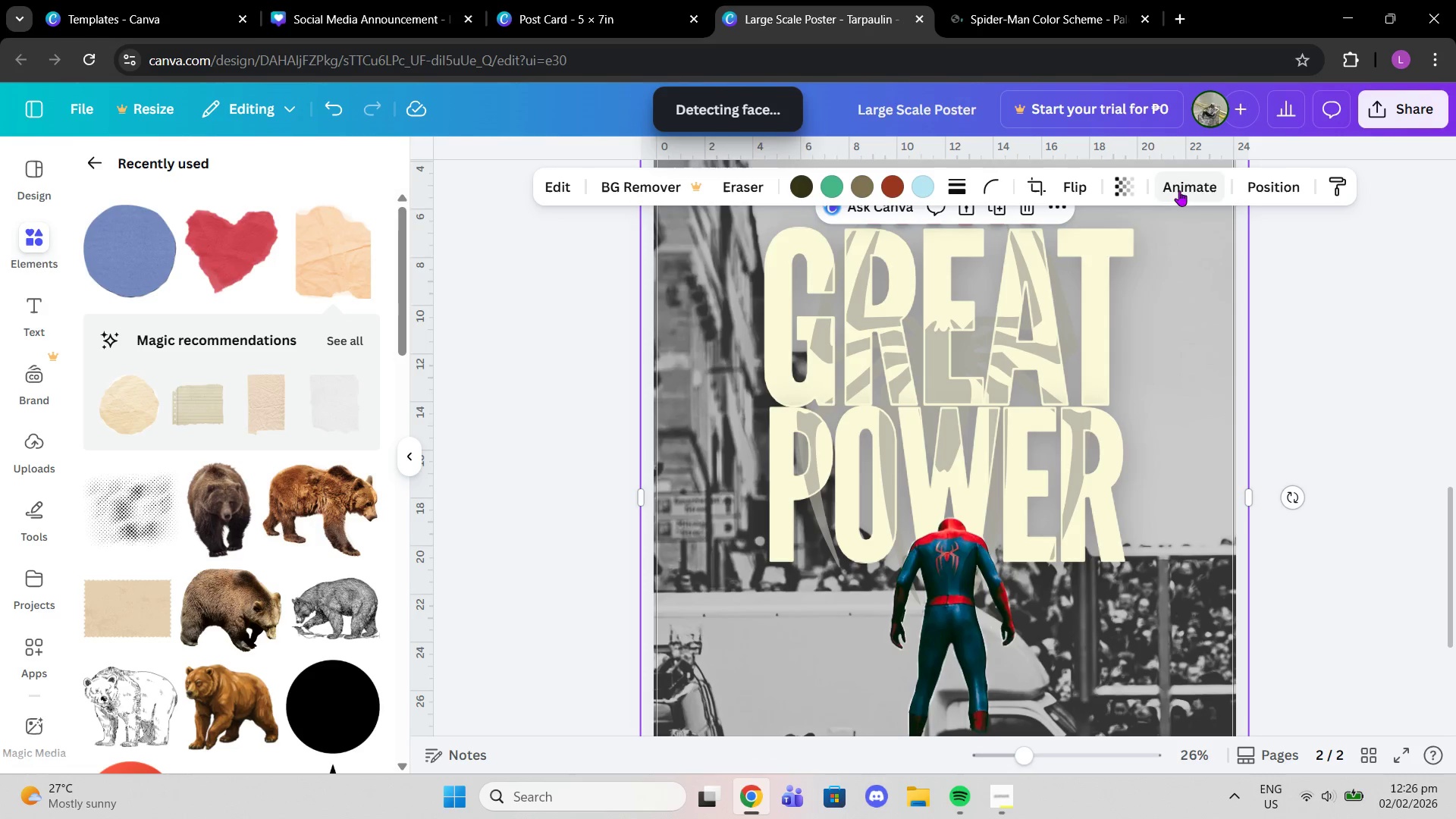 
left_click([997, 334])
 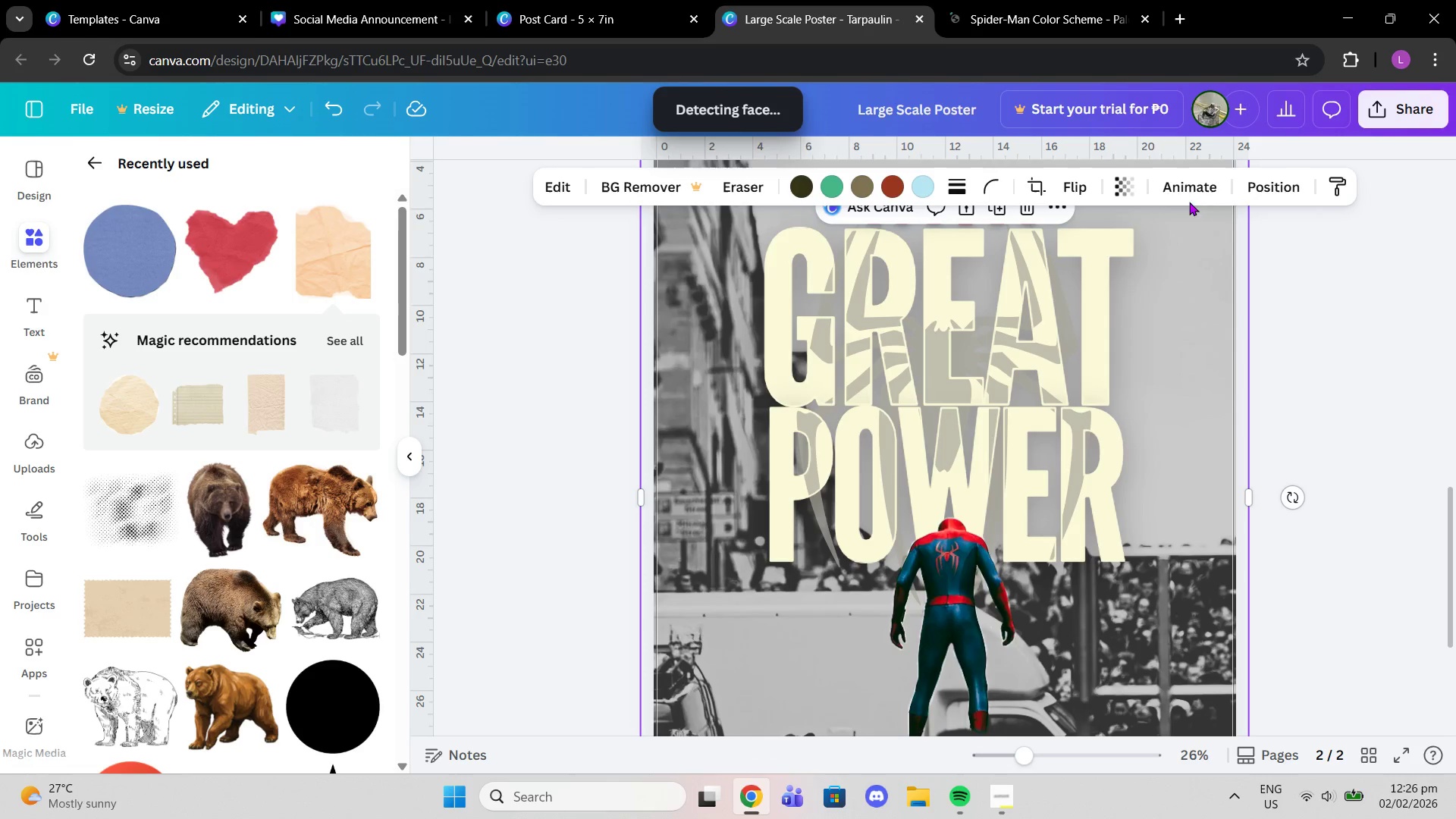 
left_click([1241, 180])
 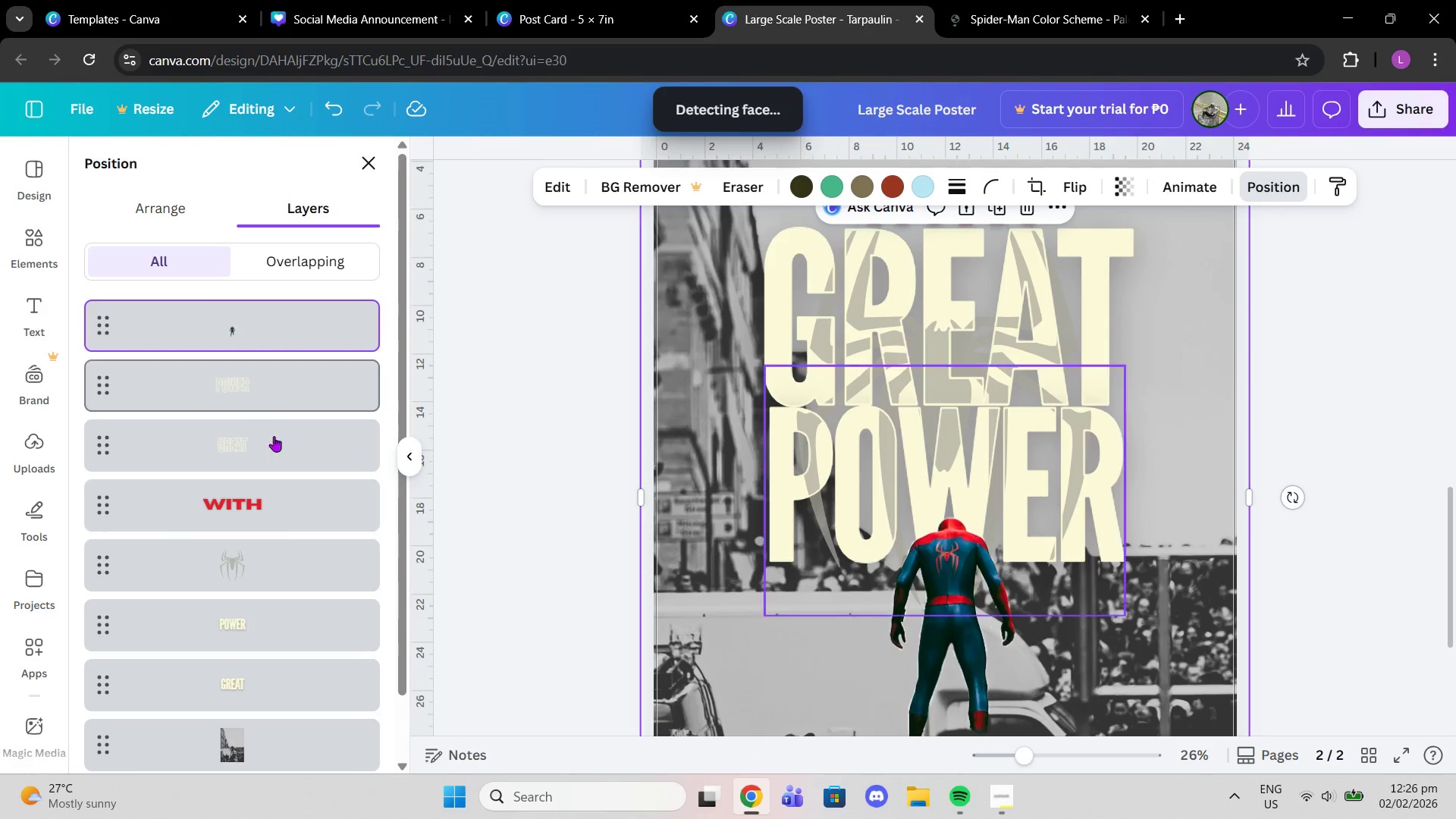 
scroll: coordinate [282, 460], scroll_direction: down, amount: 2.0
 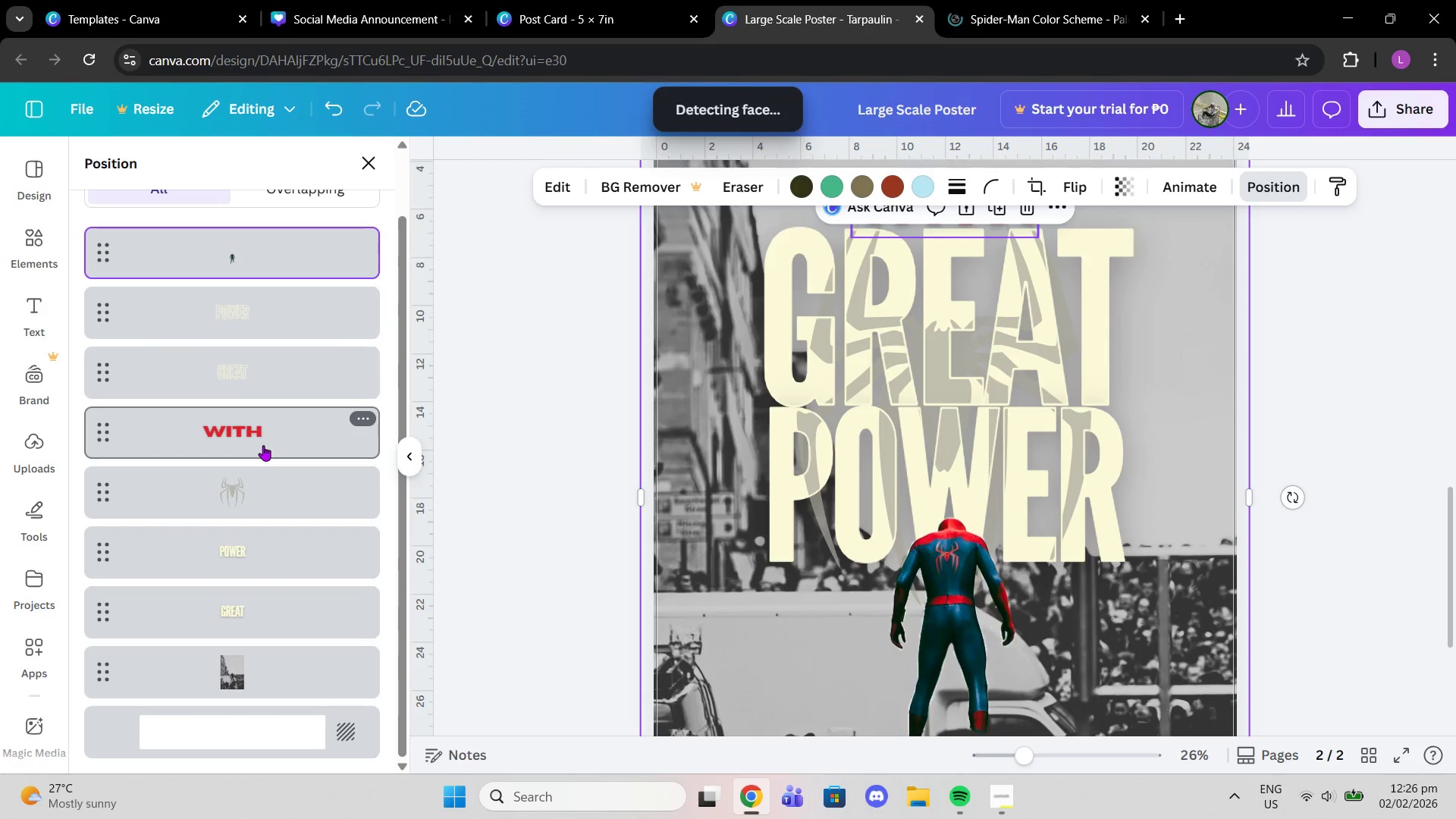 
left_click([263, 445])
 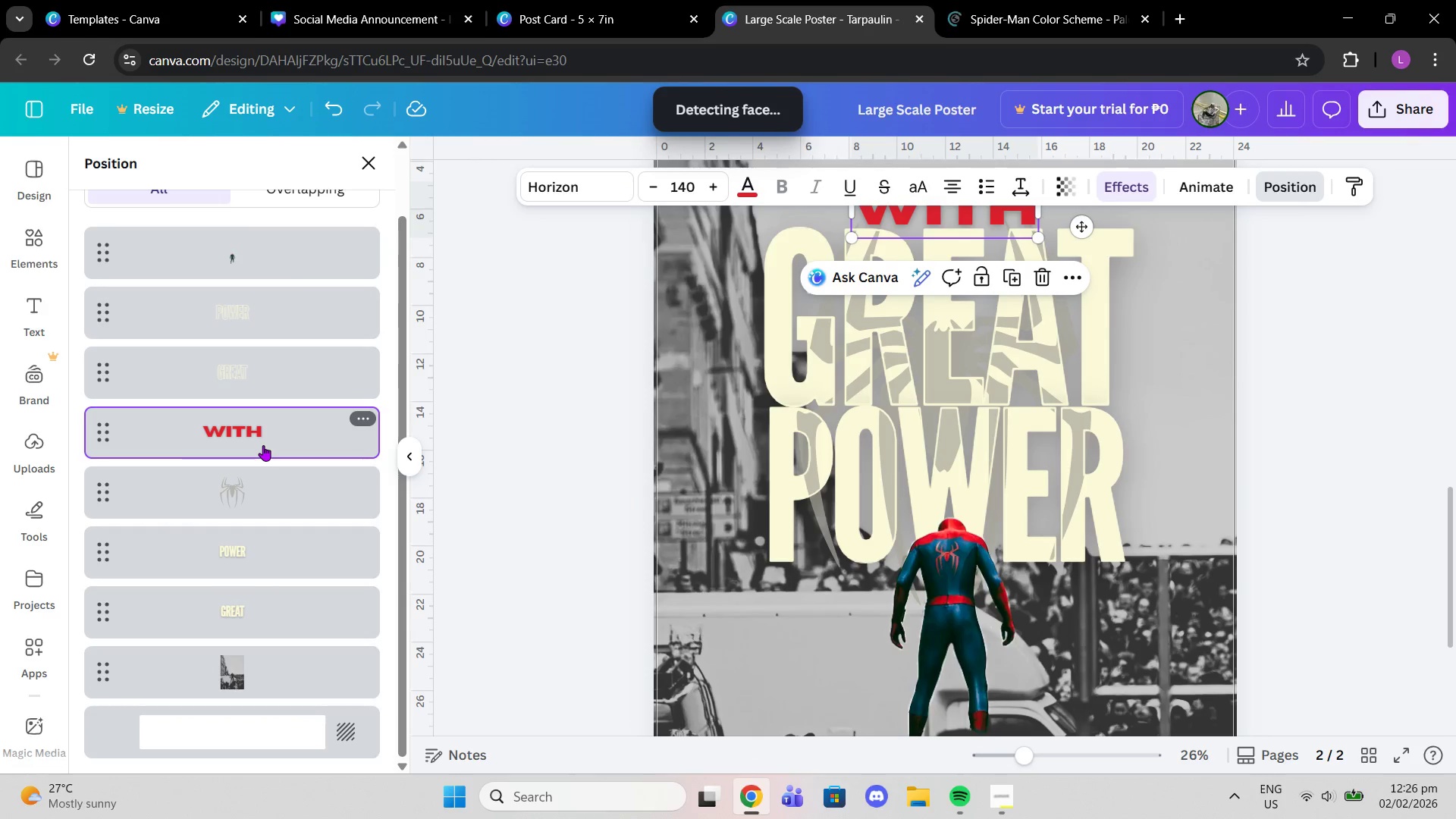 
key(Control+C)
 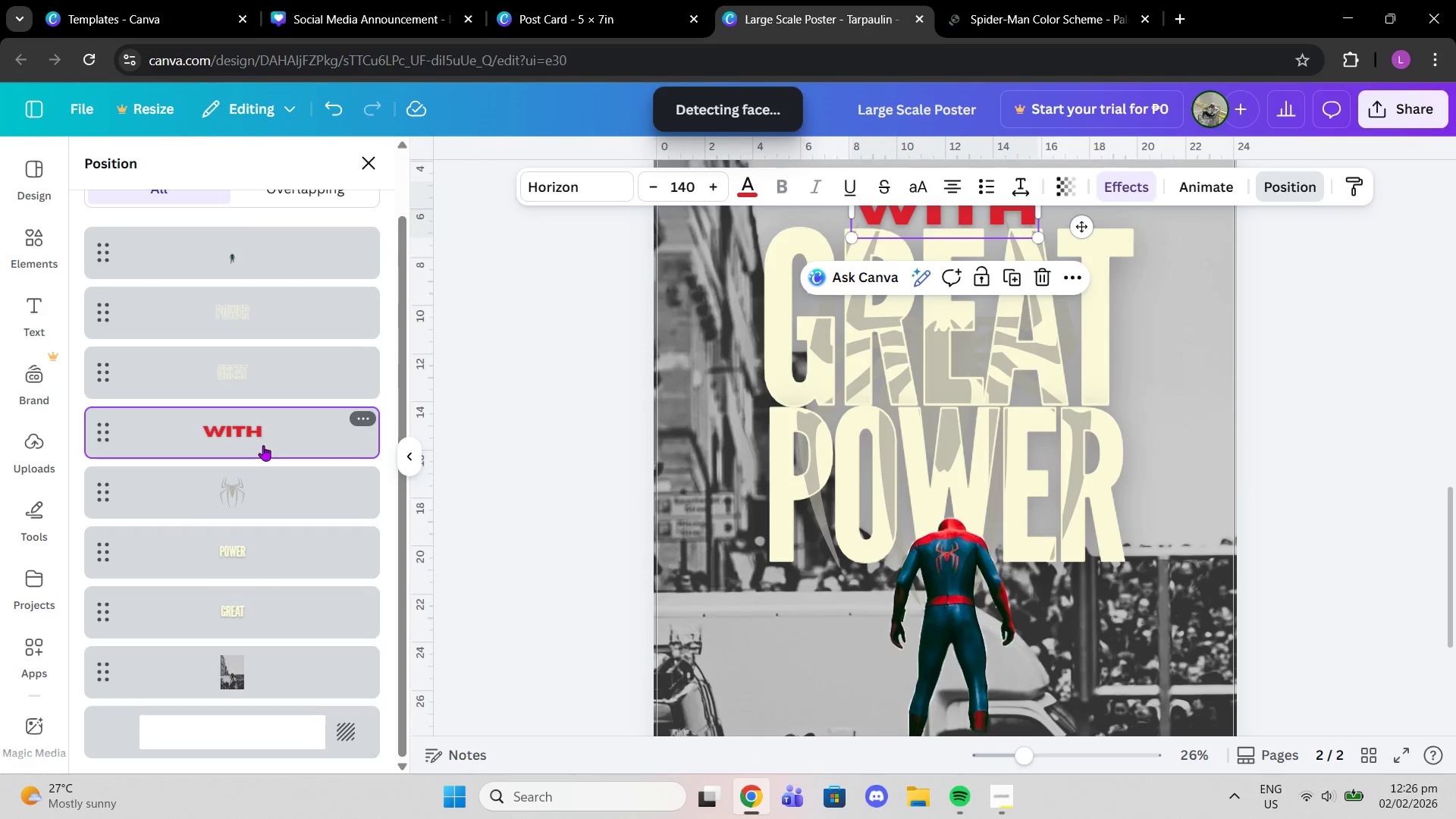 
key(Control+ControlLeft)
 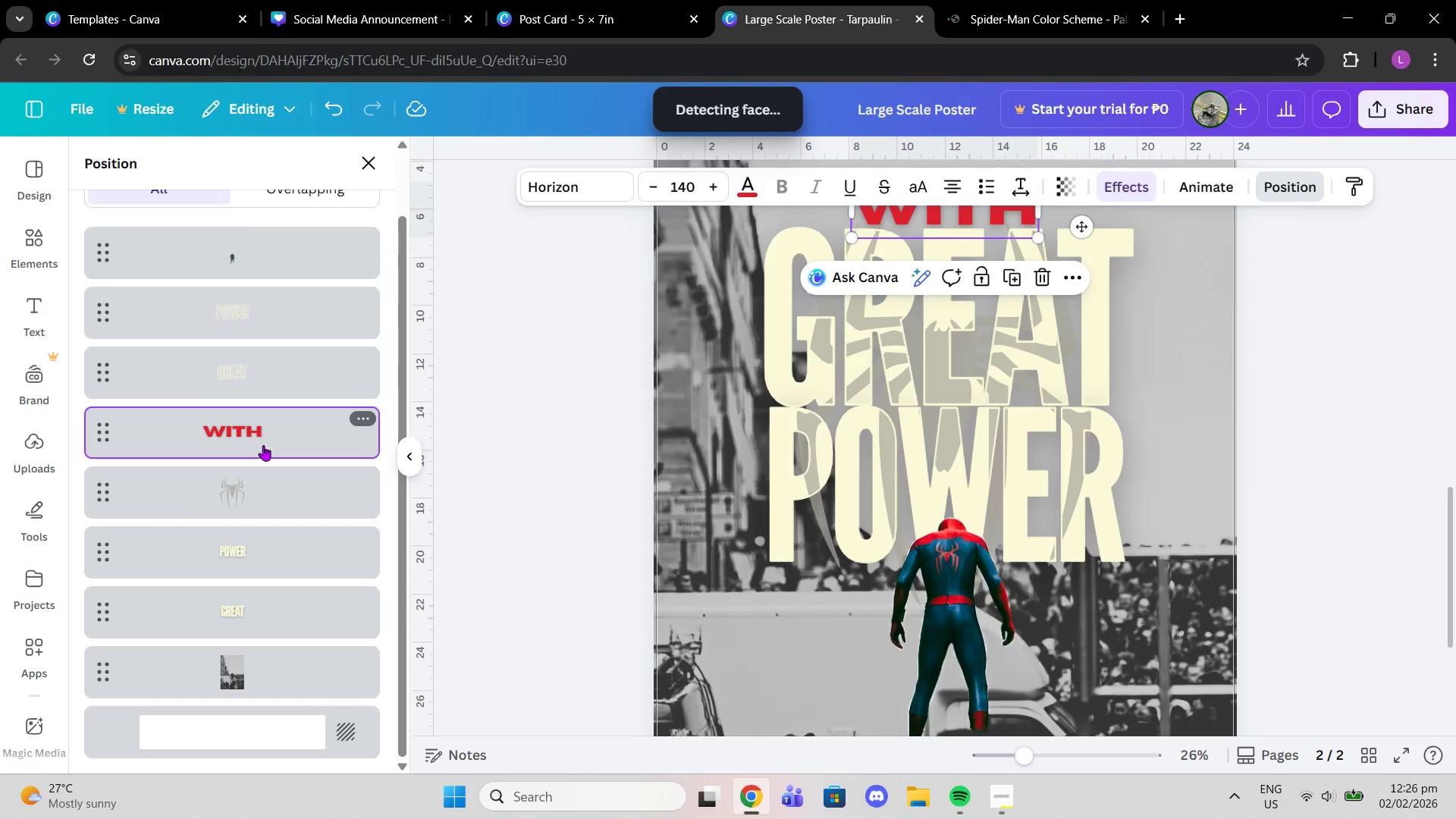 
key(Control+V)
 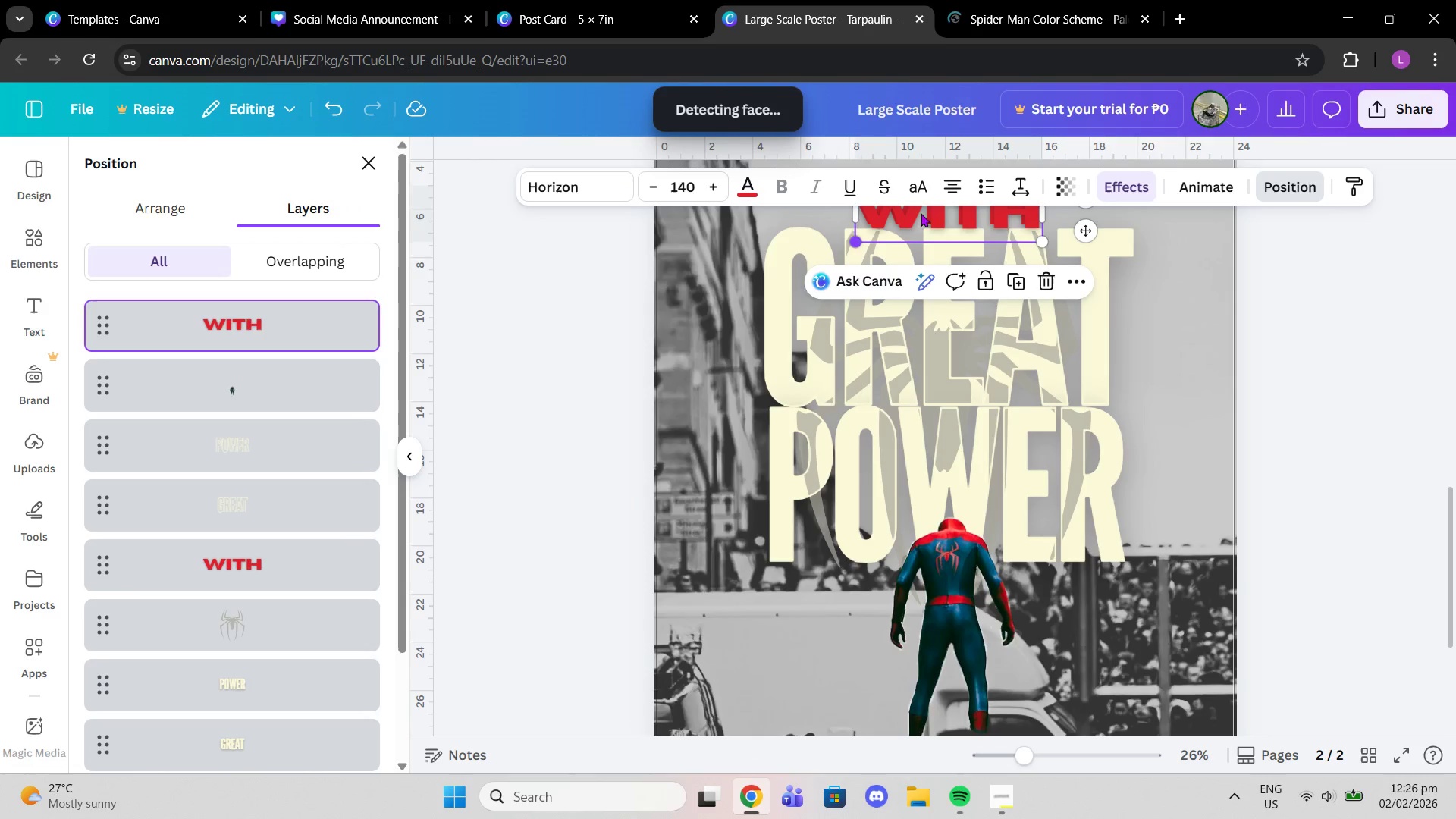 
left_click_drag(start_coordinate=[938, 209], to_coordinate=[947, 602])
 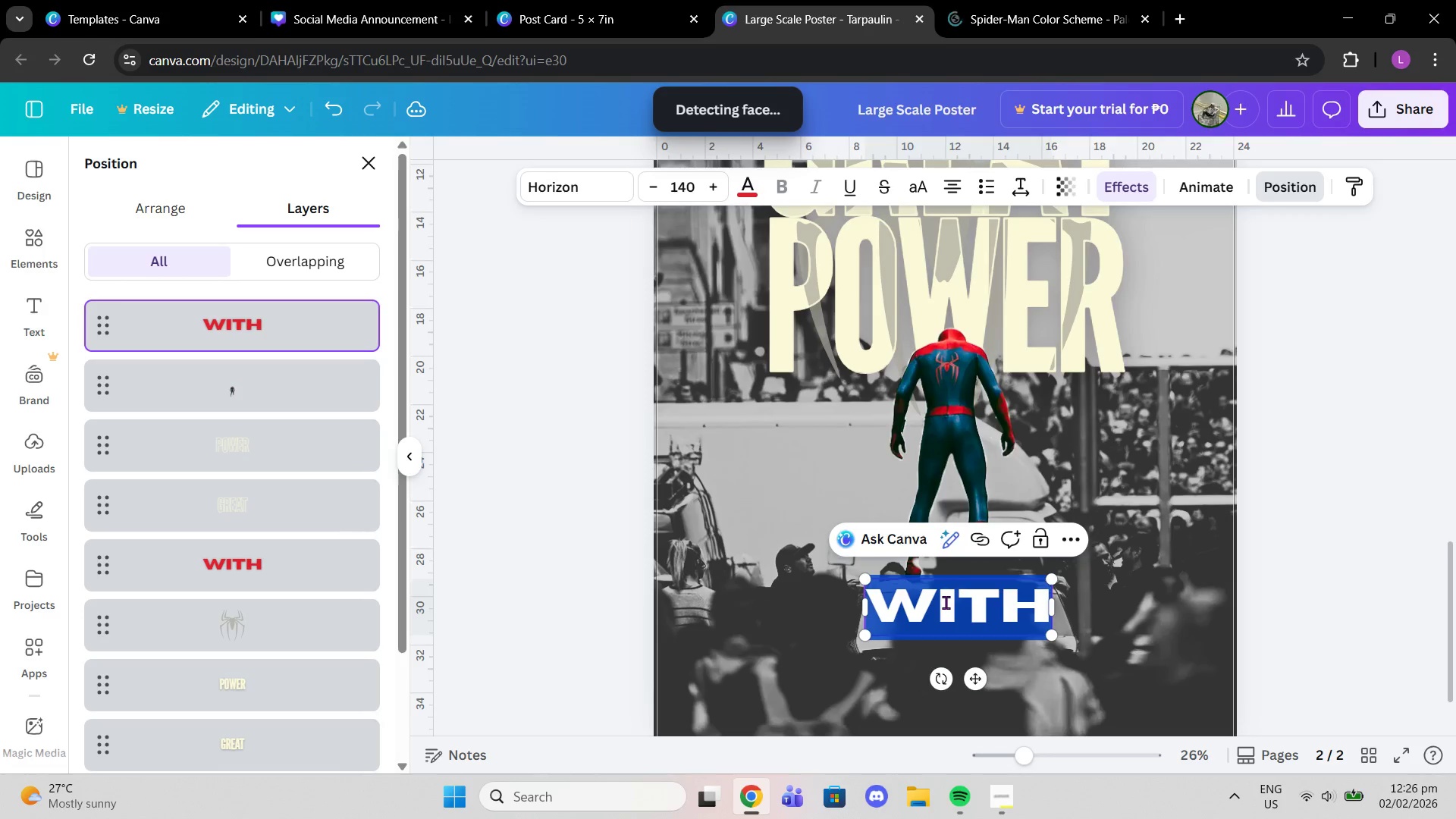 
scroll: coordinate [957, 499], scroll_direction: down, amount: 2.0
 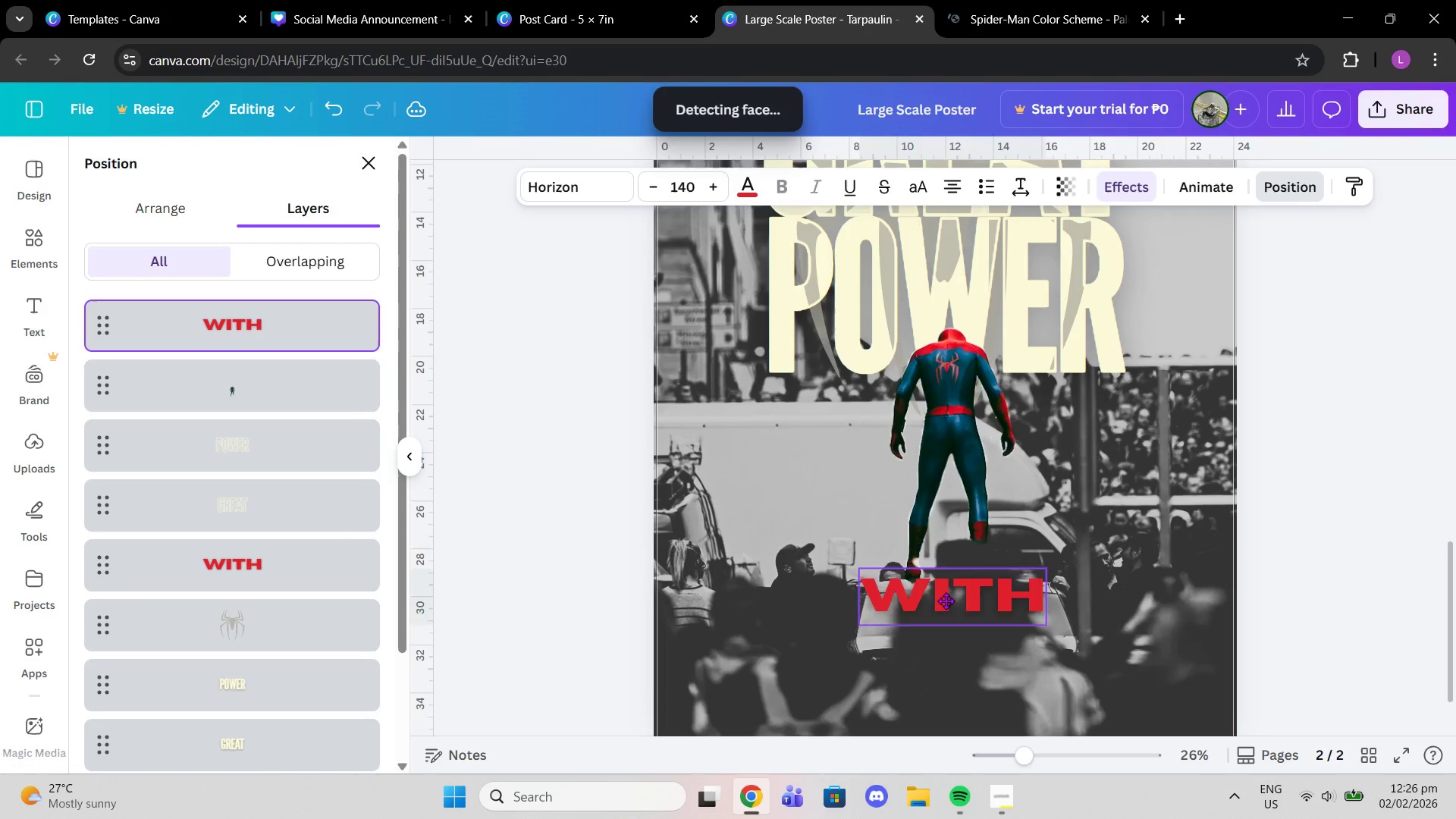 
left_click([947, 602])
 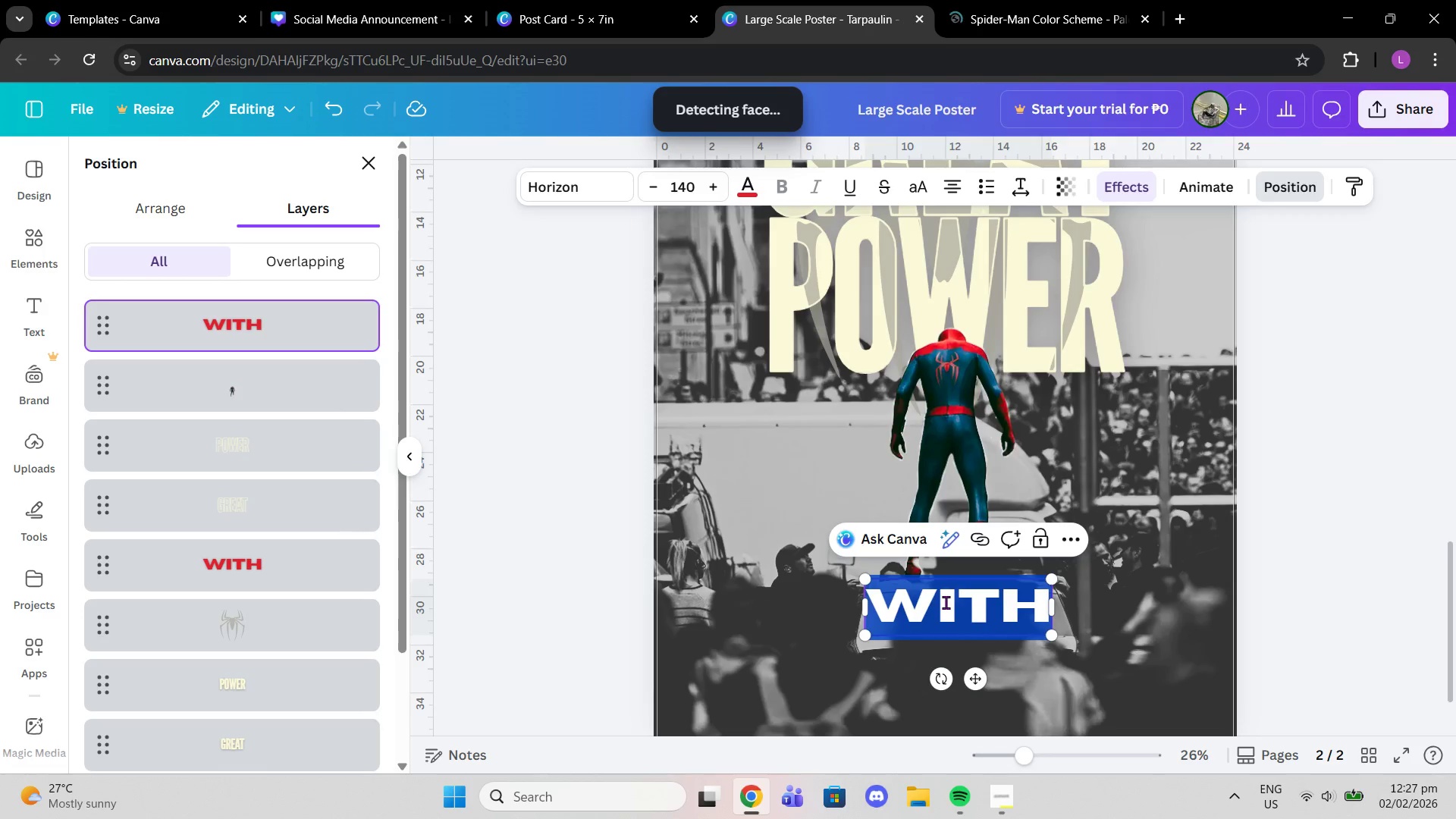 
type(comes great )
key(Backspace)
type(omes)
 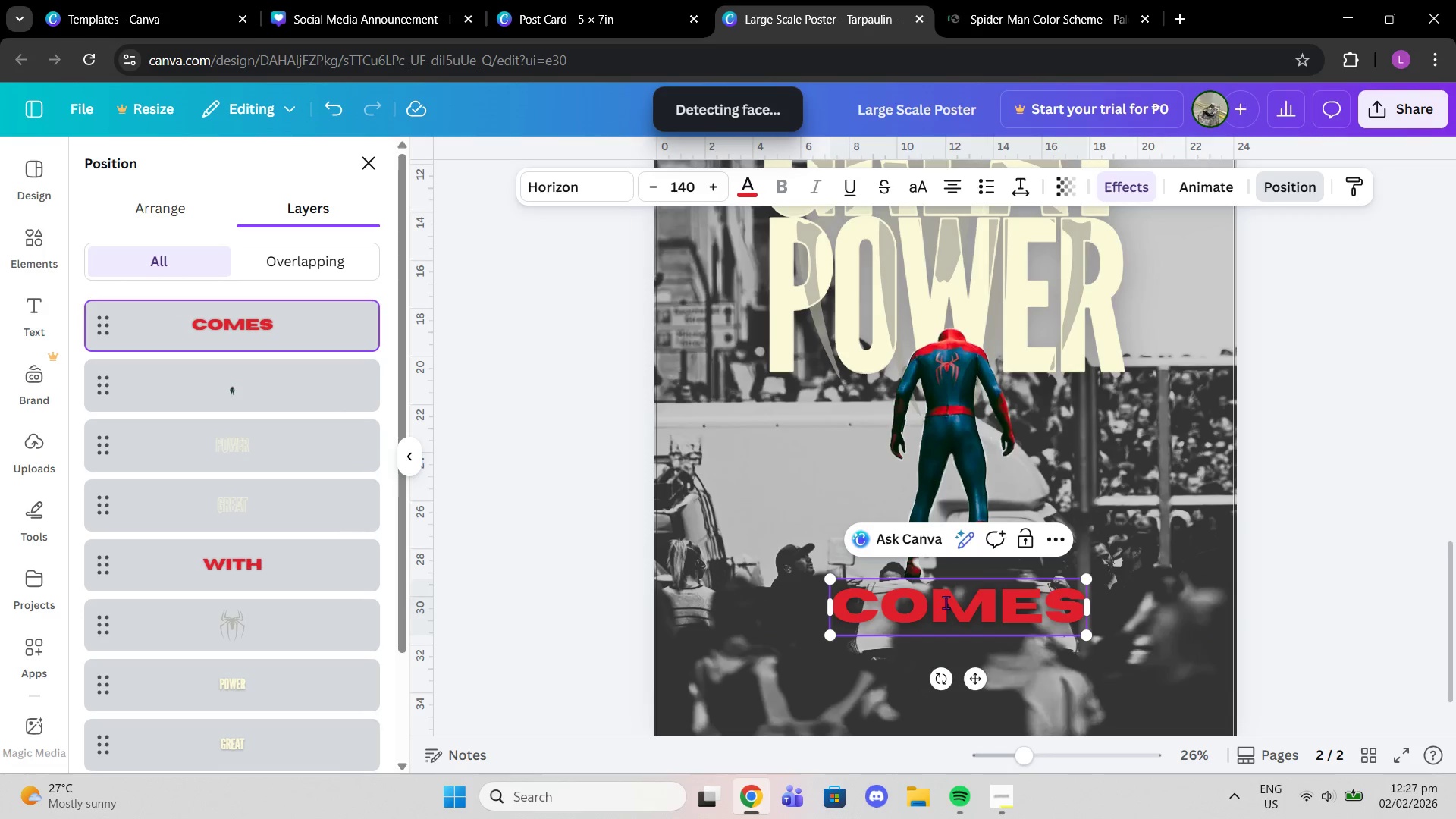 
left_click([1301, 534])
 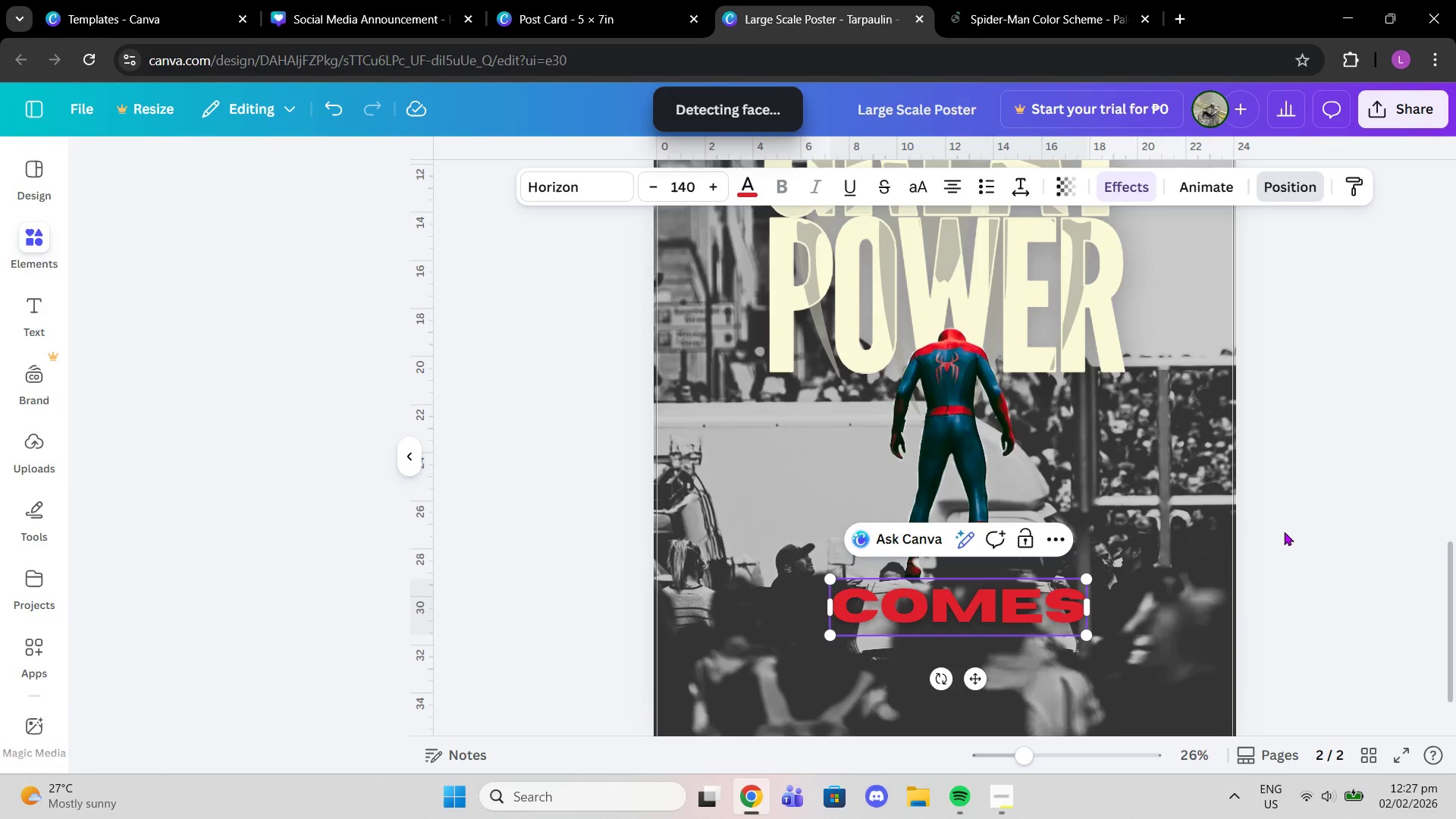 
left_click([1329, 529])
 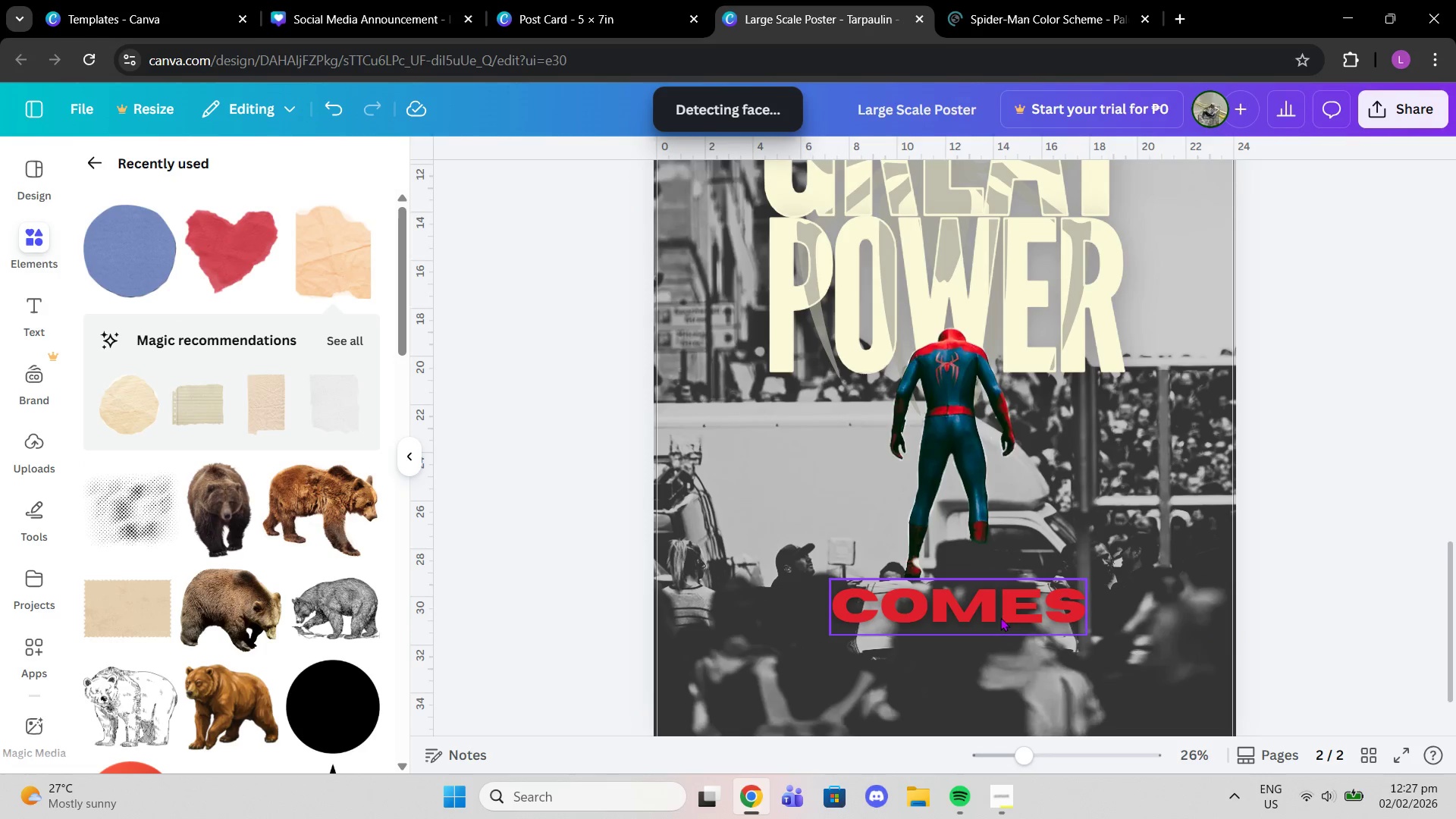 
left_click_drag(start_coordinate=[1005, 620], to_coordinate=[996, 549])
 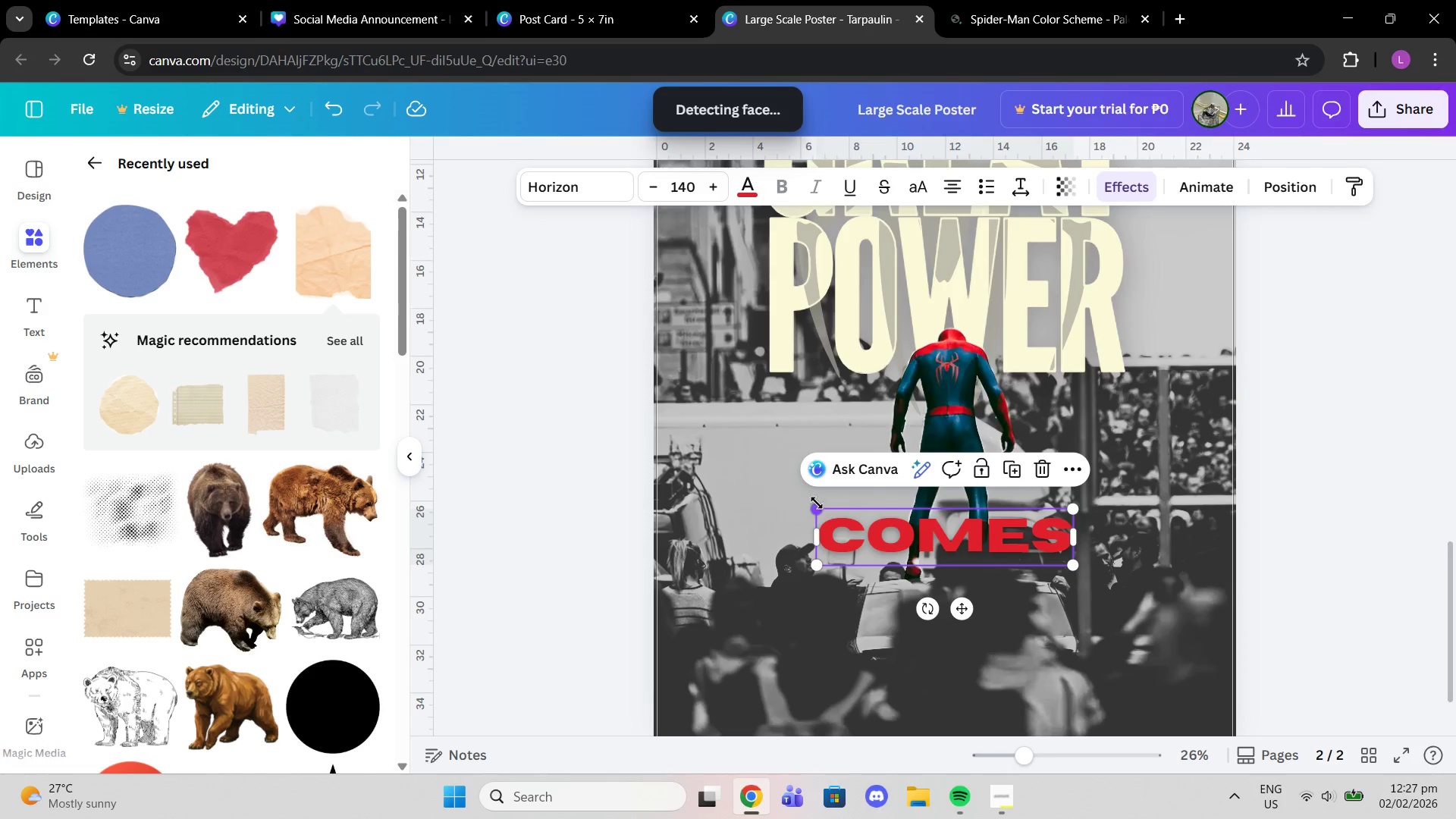 
left_click_drag(start_coordinate=[817, 503], to_coordinate=[878, 524])
 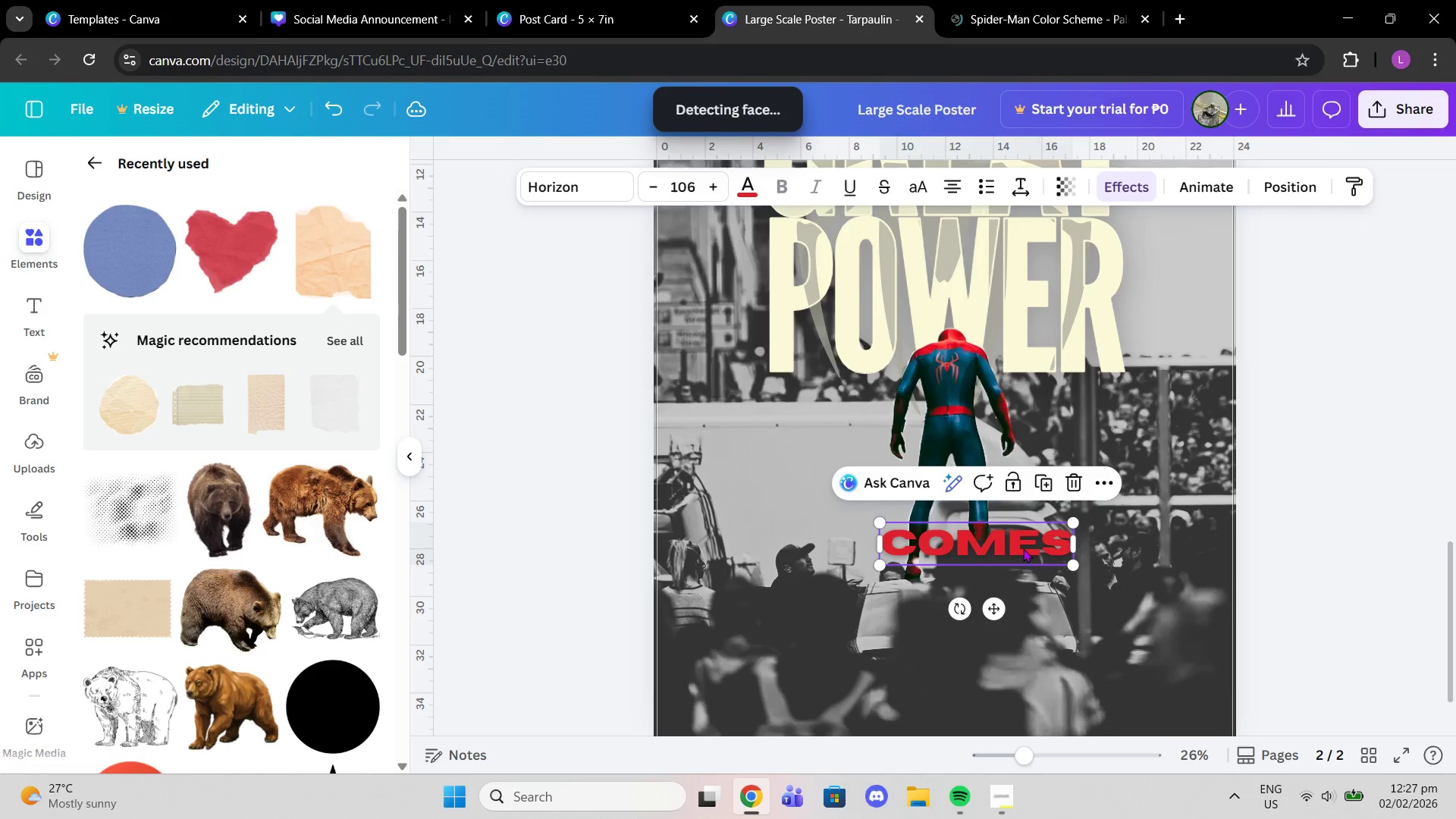 
left_click_drag(start_coordinate=[1023, 548], to_coordinate=[992, 573])
 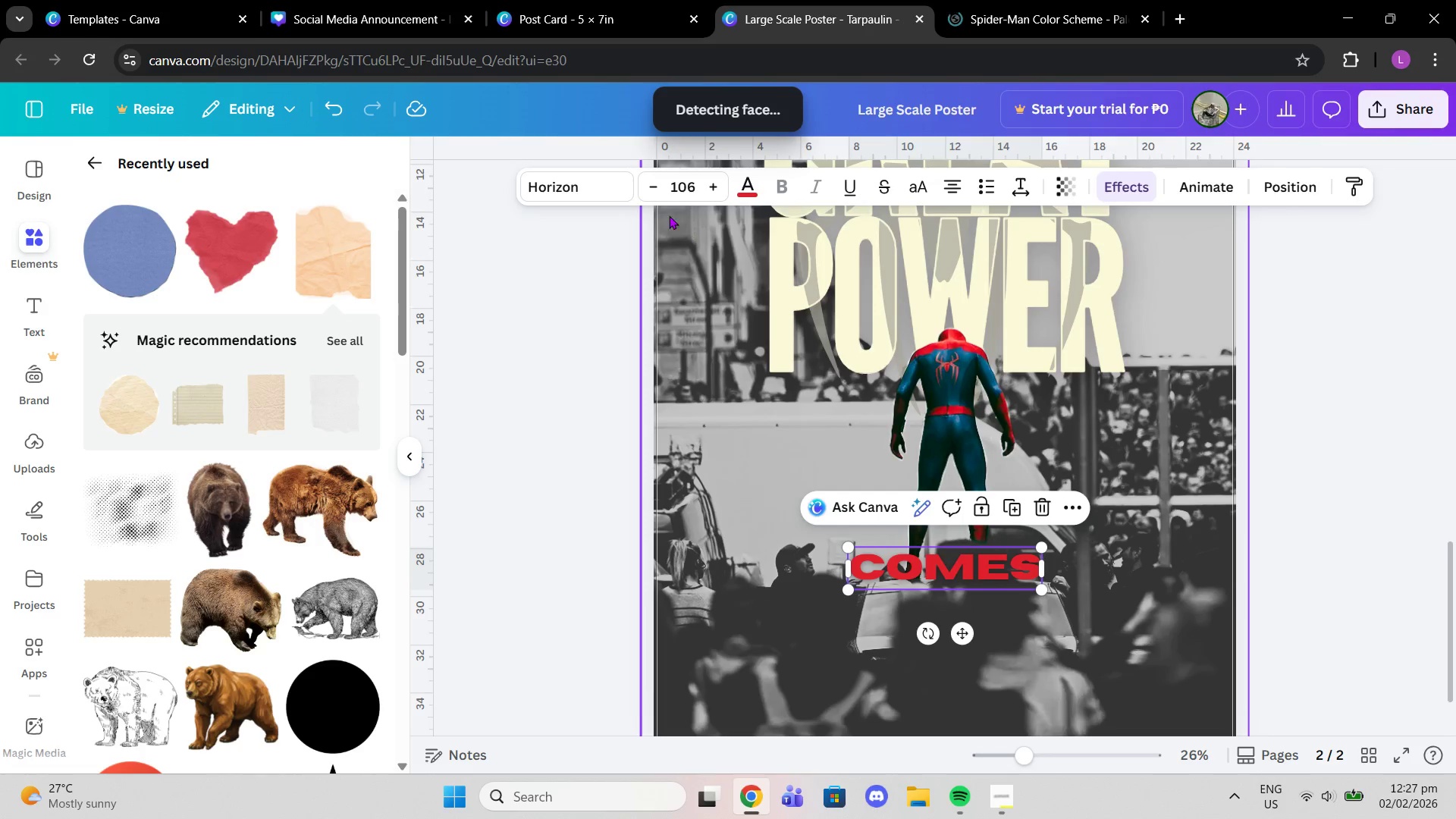 
left_click([653, 193])
 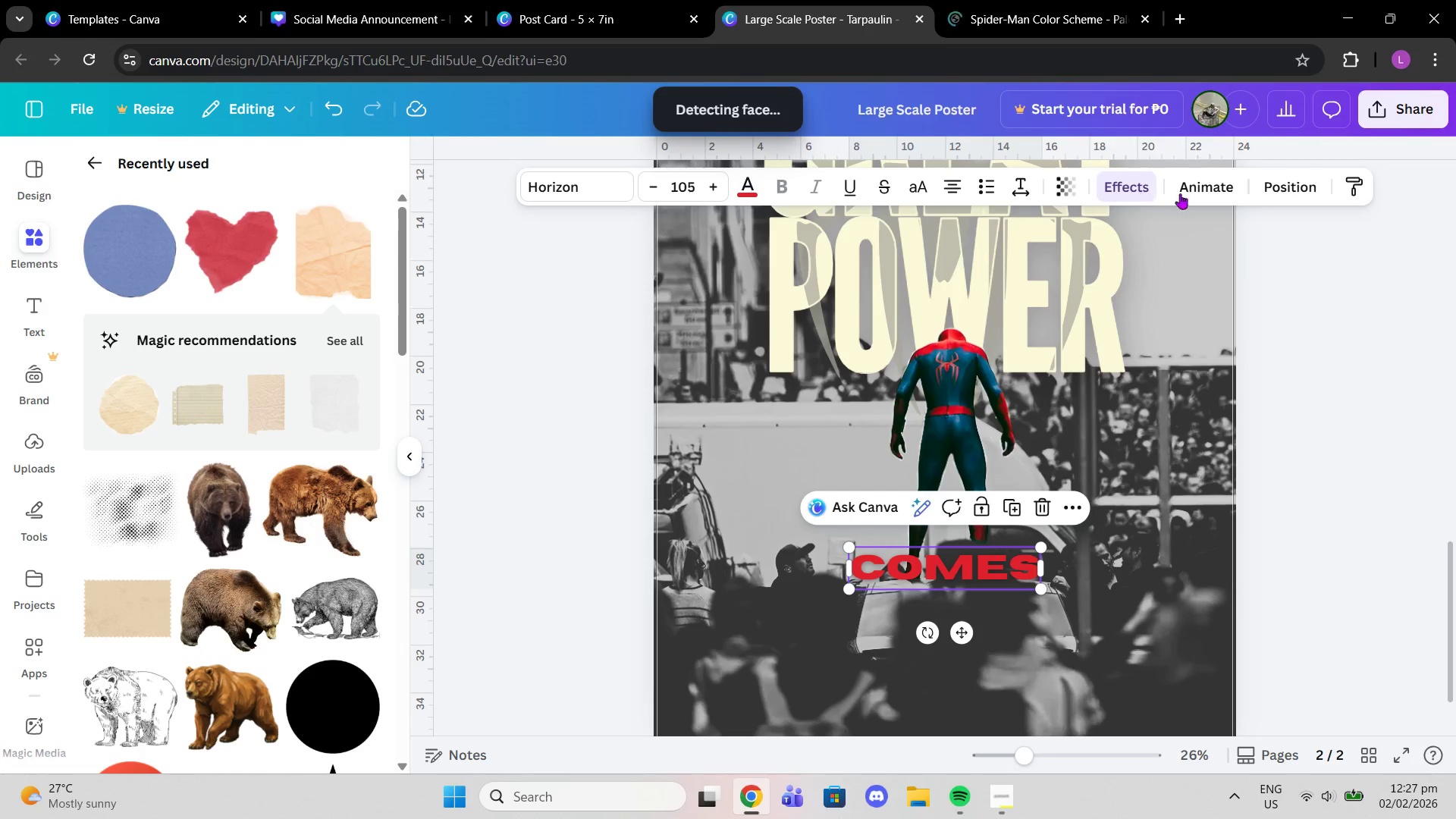 
left_click([1284, 181])
 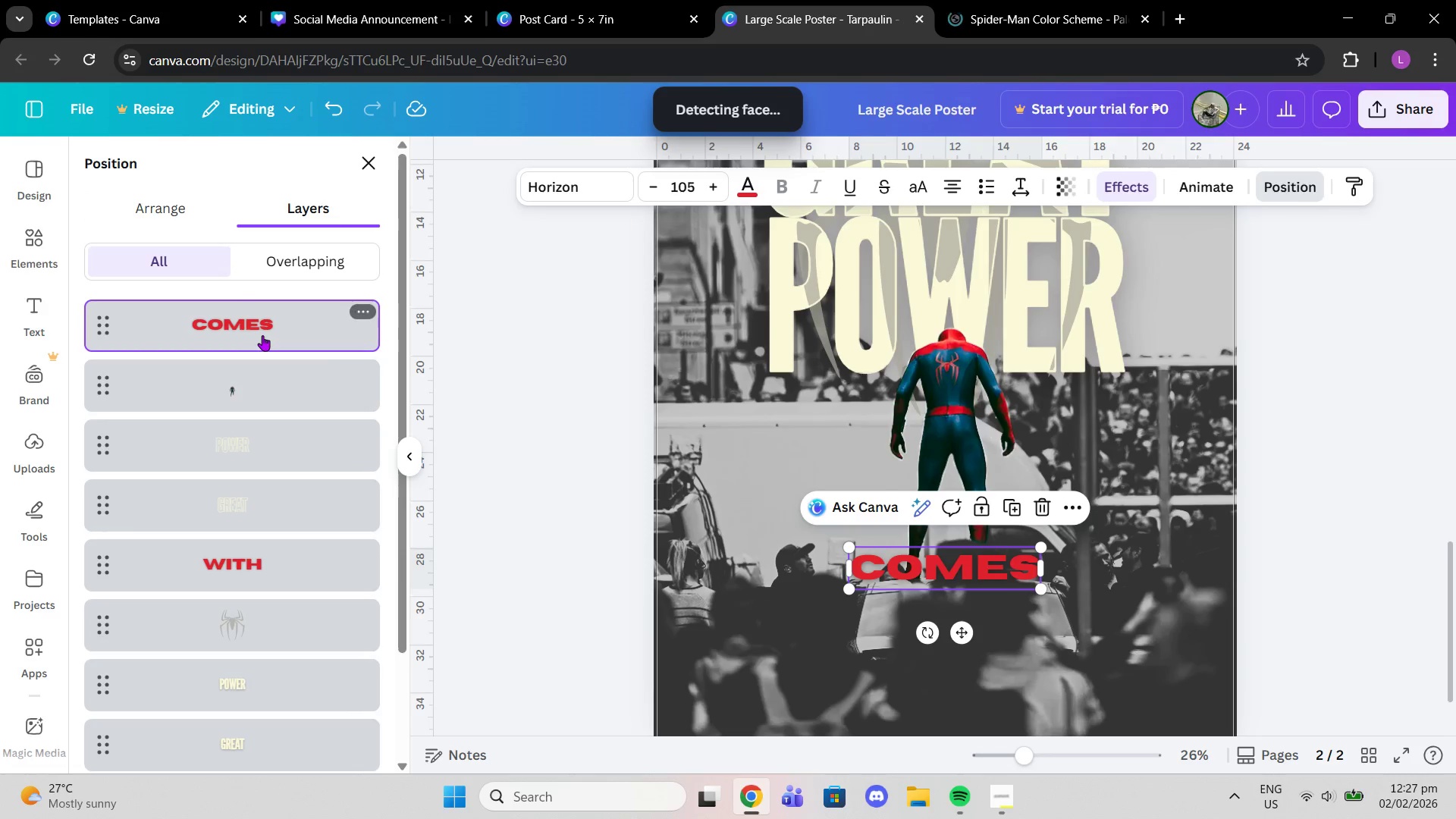 
left_click([184, 213])
 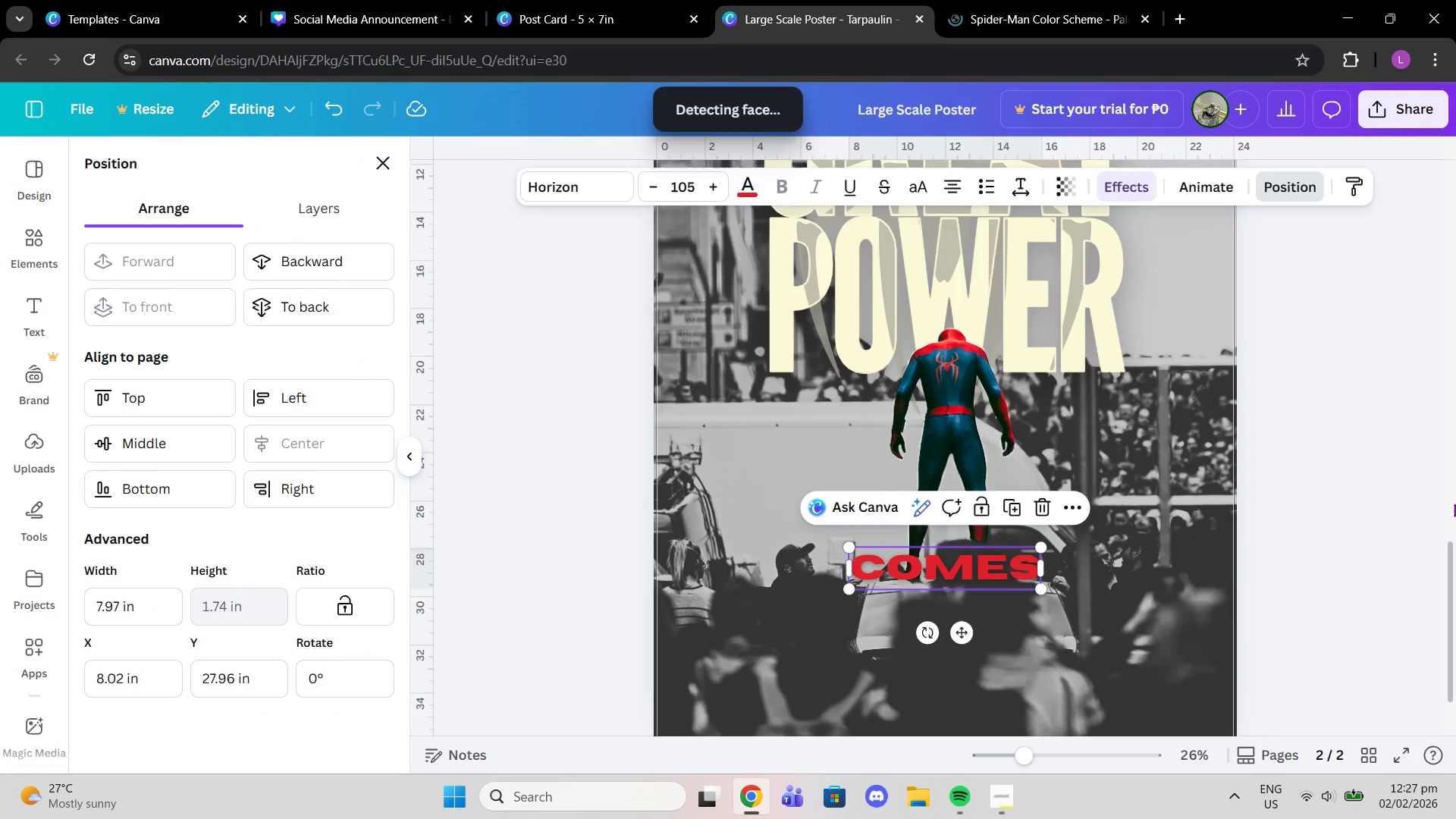 
double_click([1356, 475])
 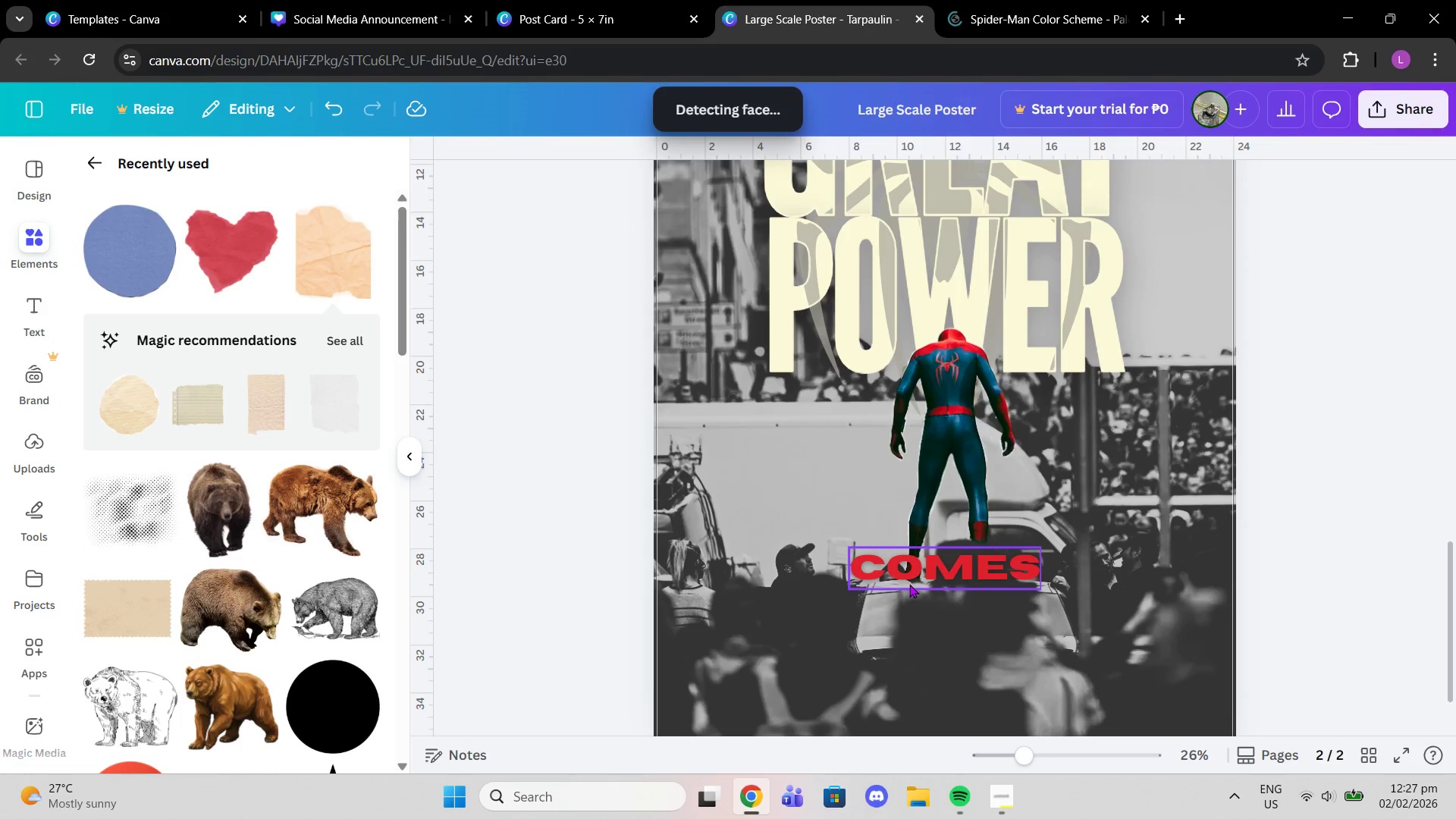 
left_click([909, 584])
 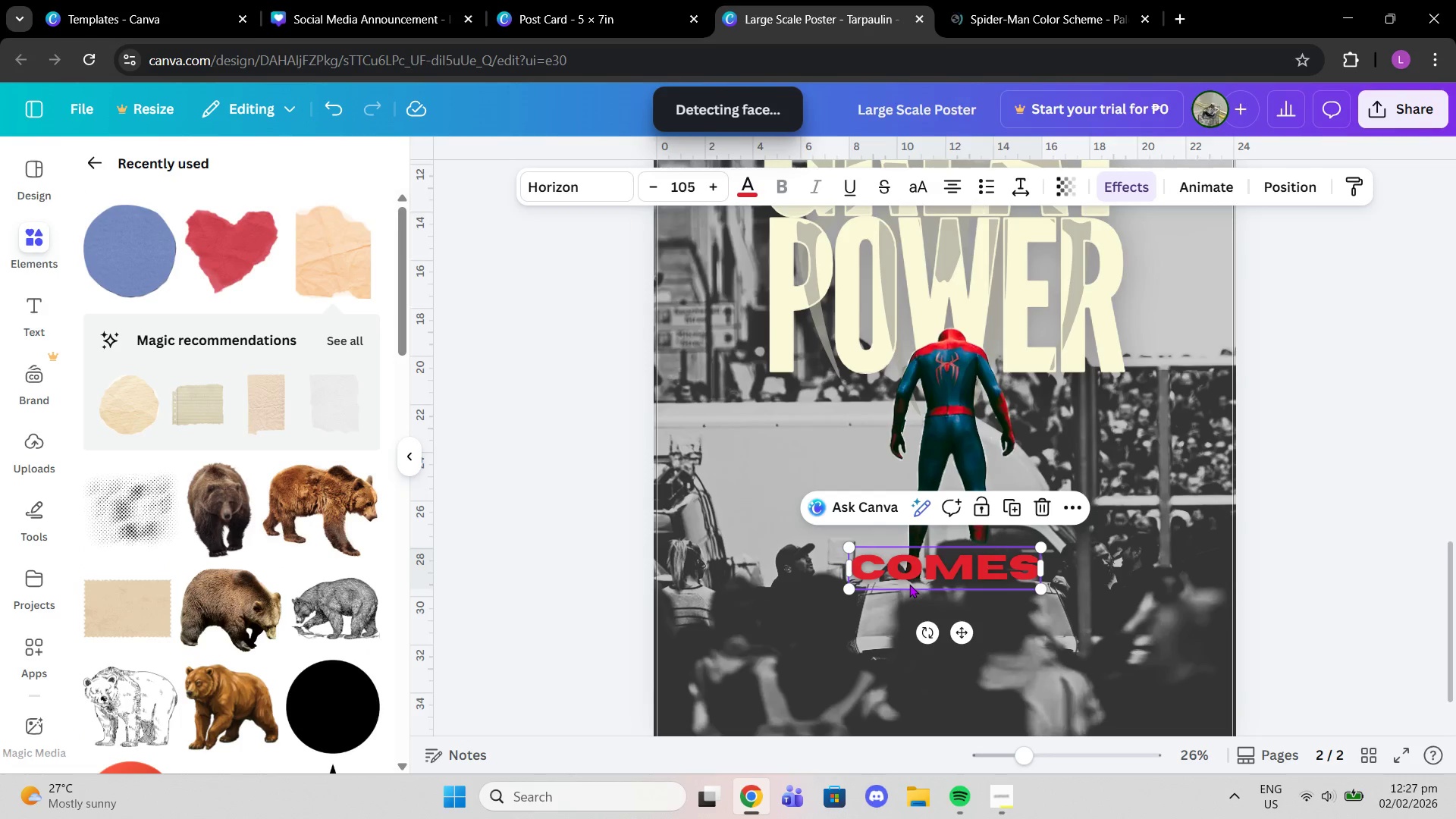 
key(Control+V)
 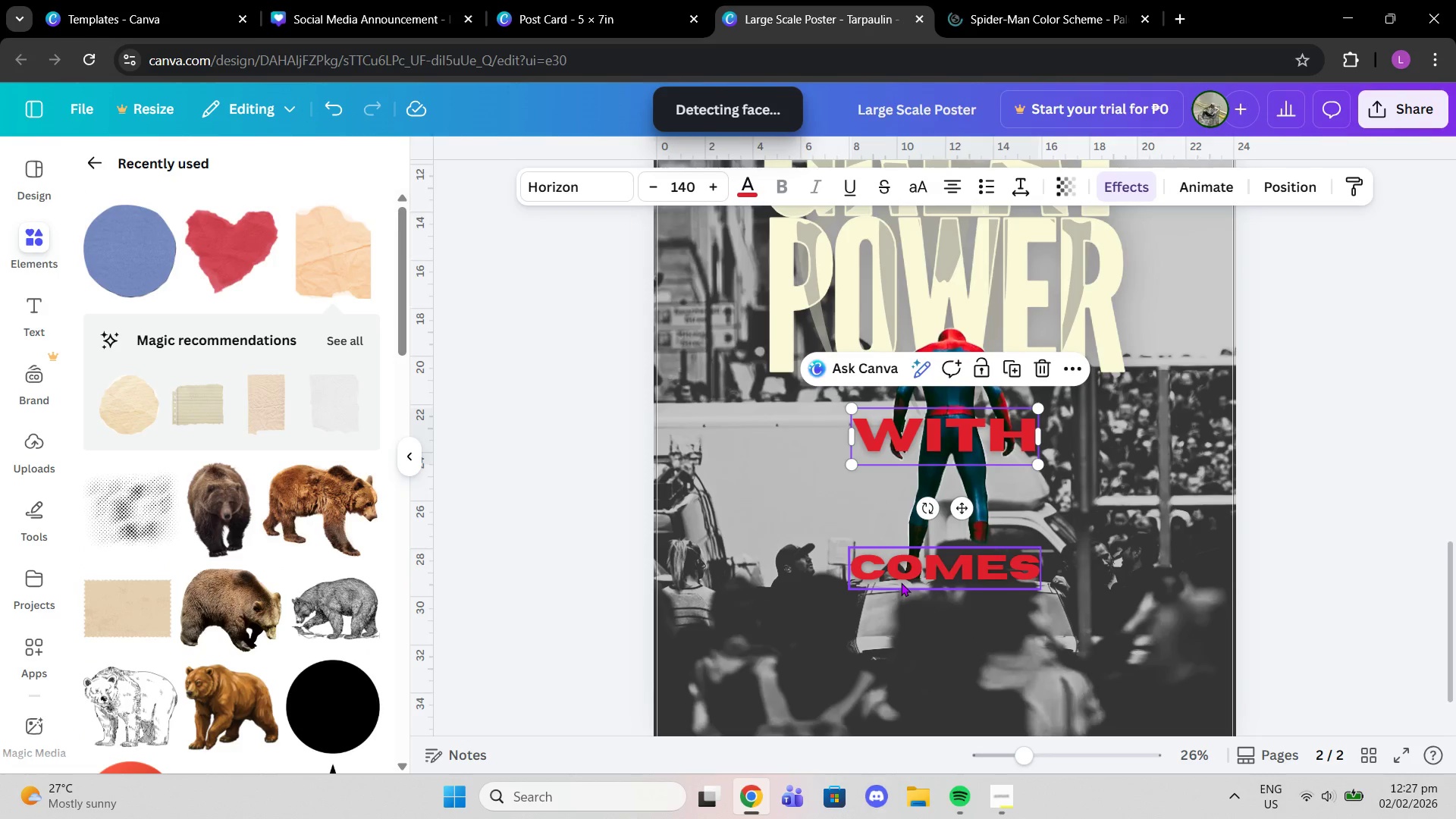 
key(Control+Z)
 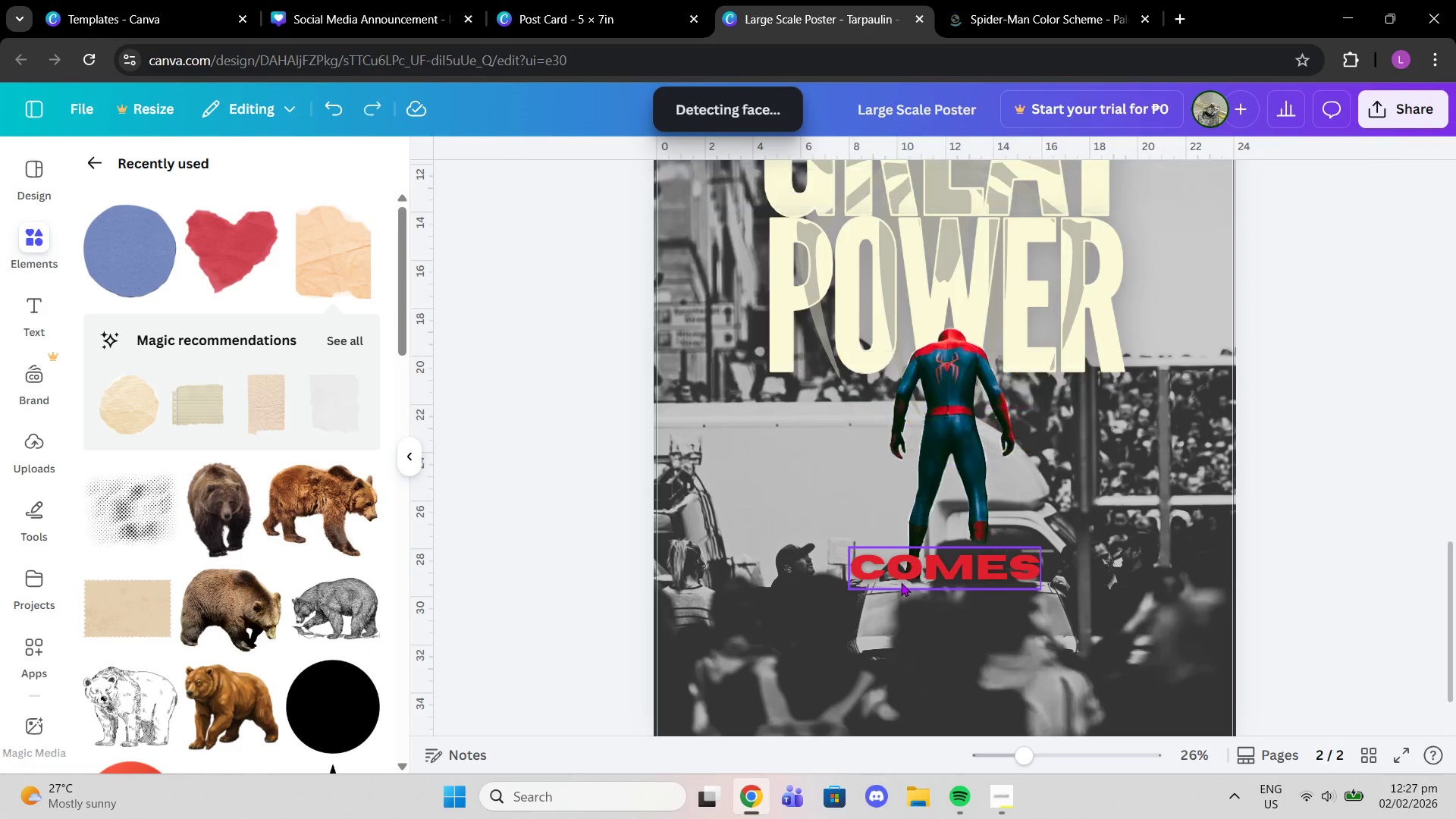 
key(Control+C)
 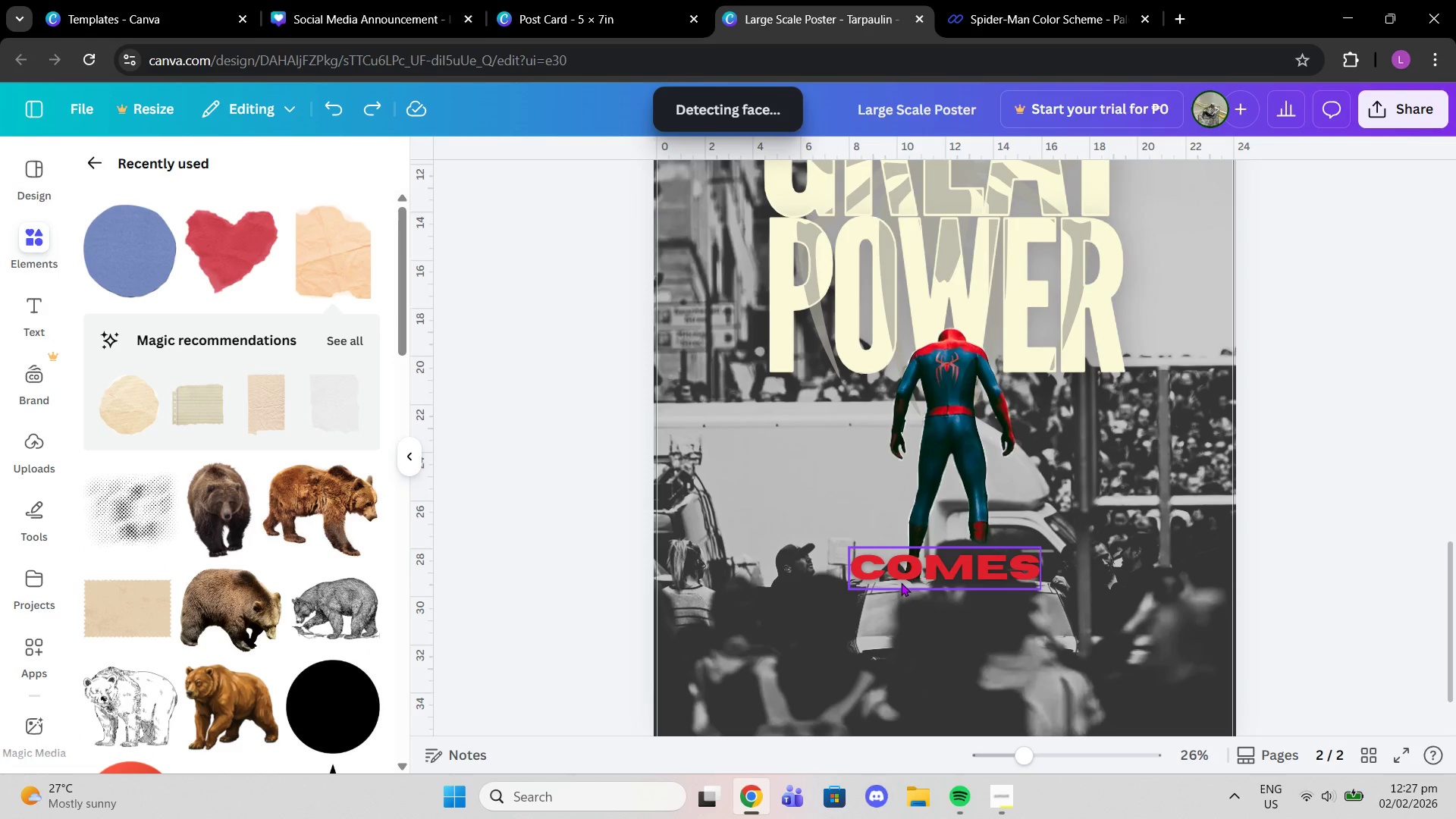 
key(Control+V)
 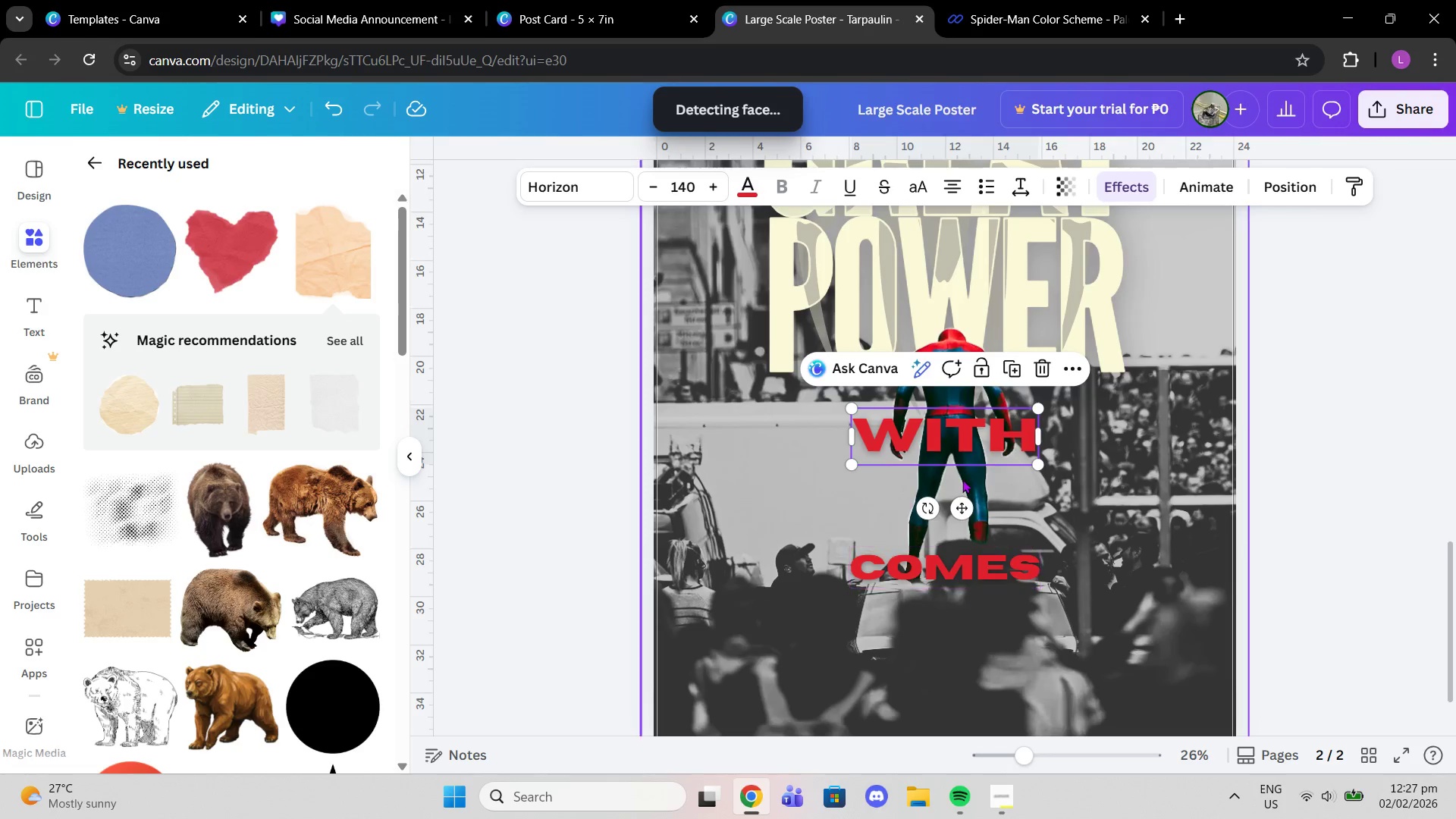 
key(Shift+ShiftLeft)
 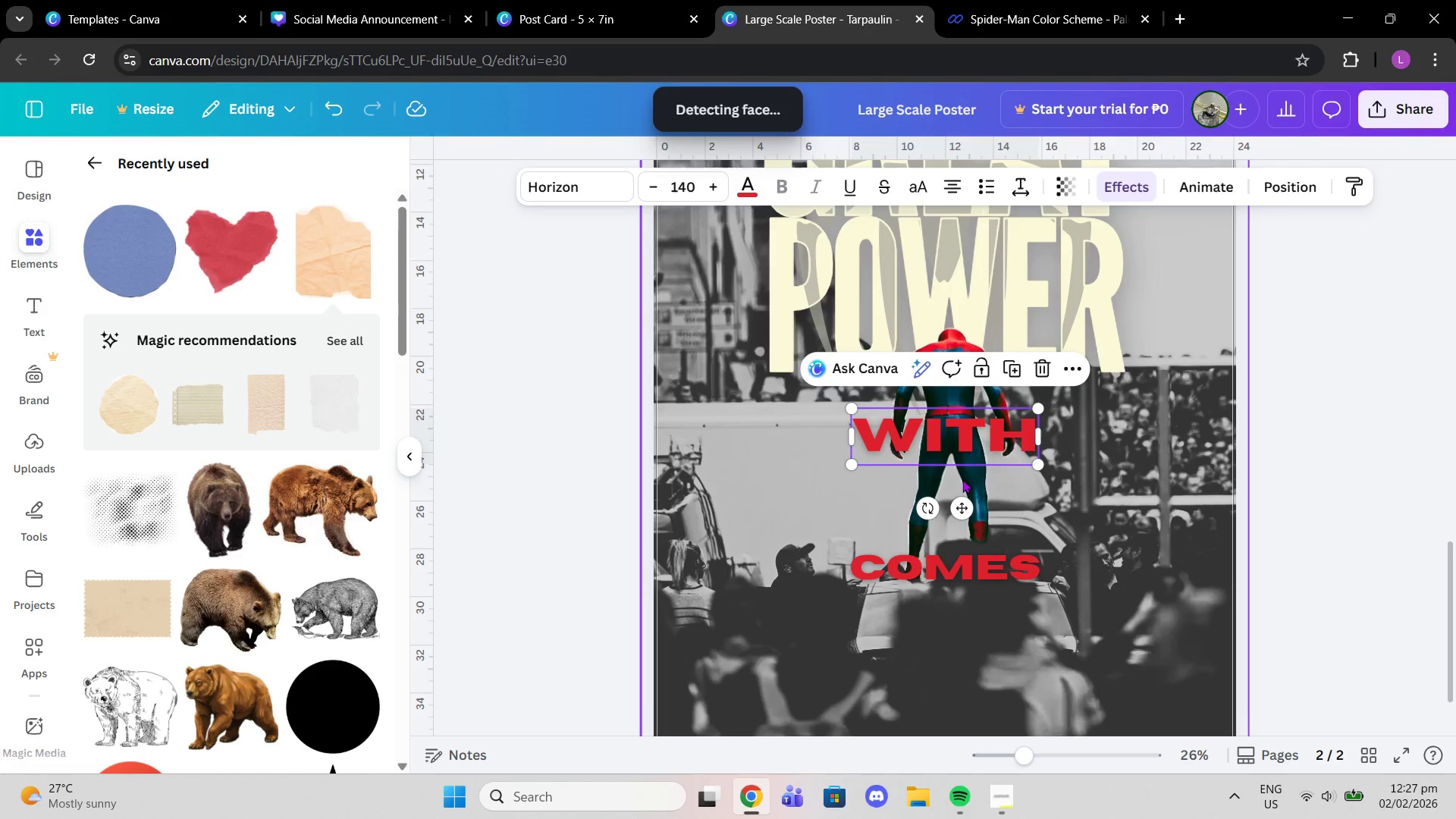 
key(Control+Z)
 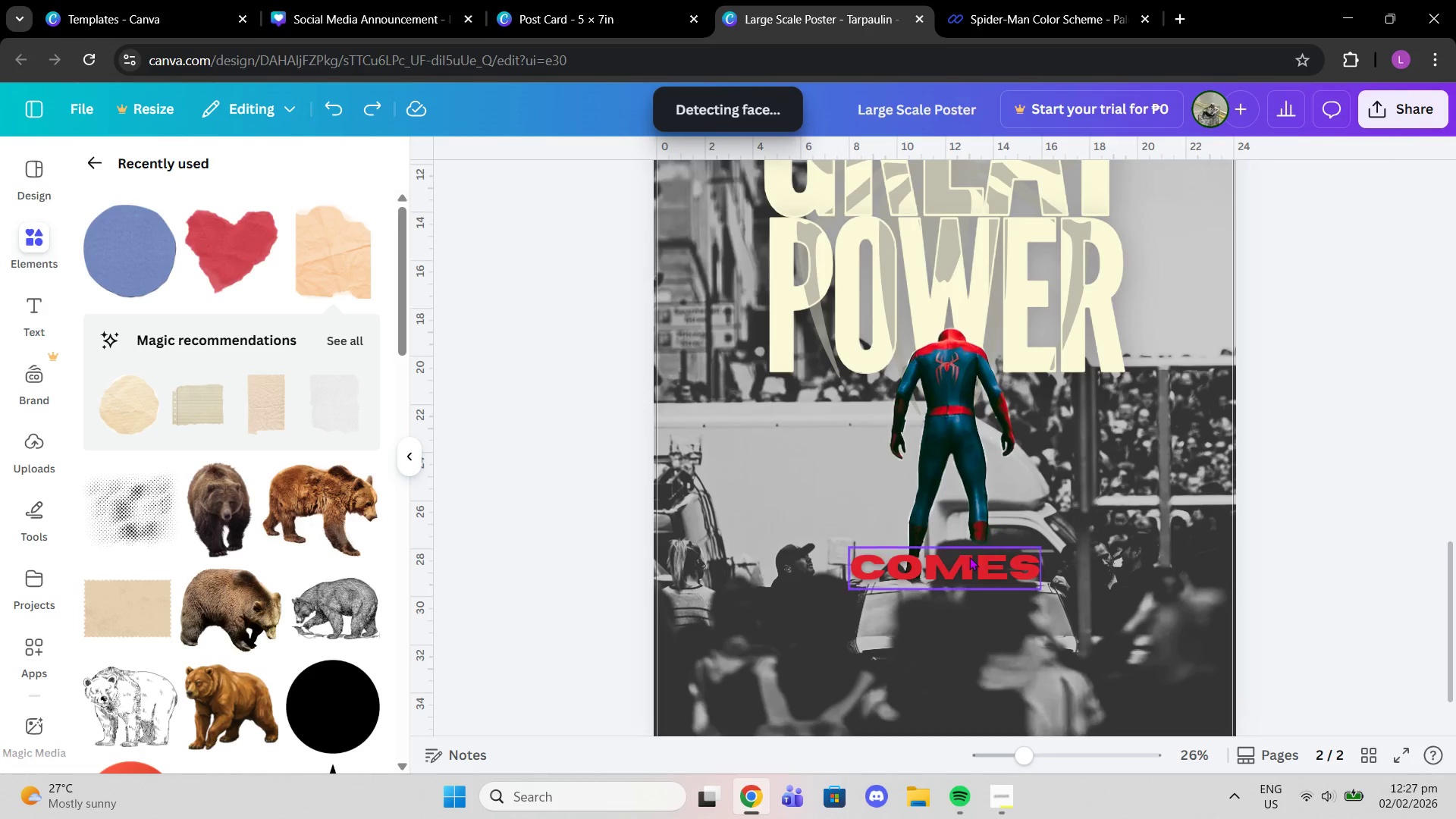 
left_click([968, 557])
 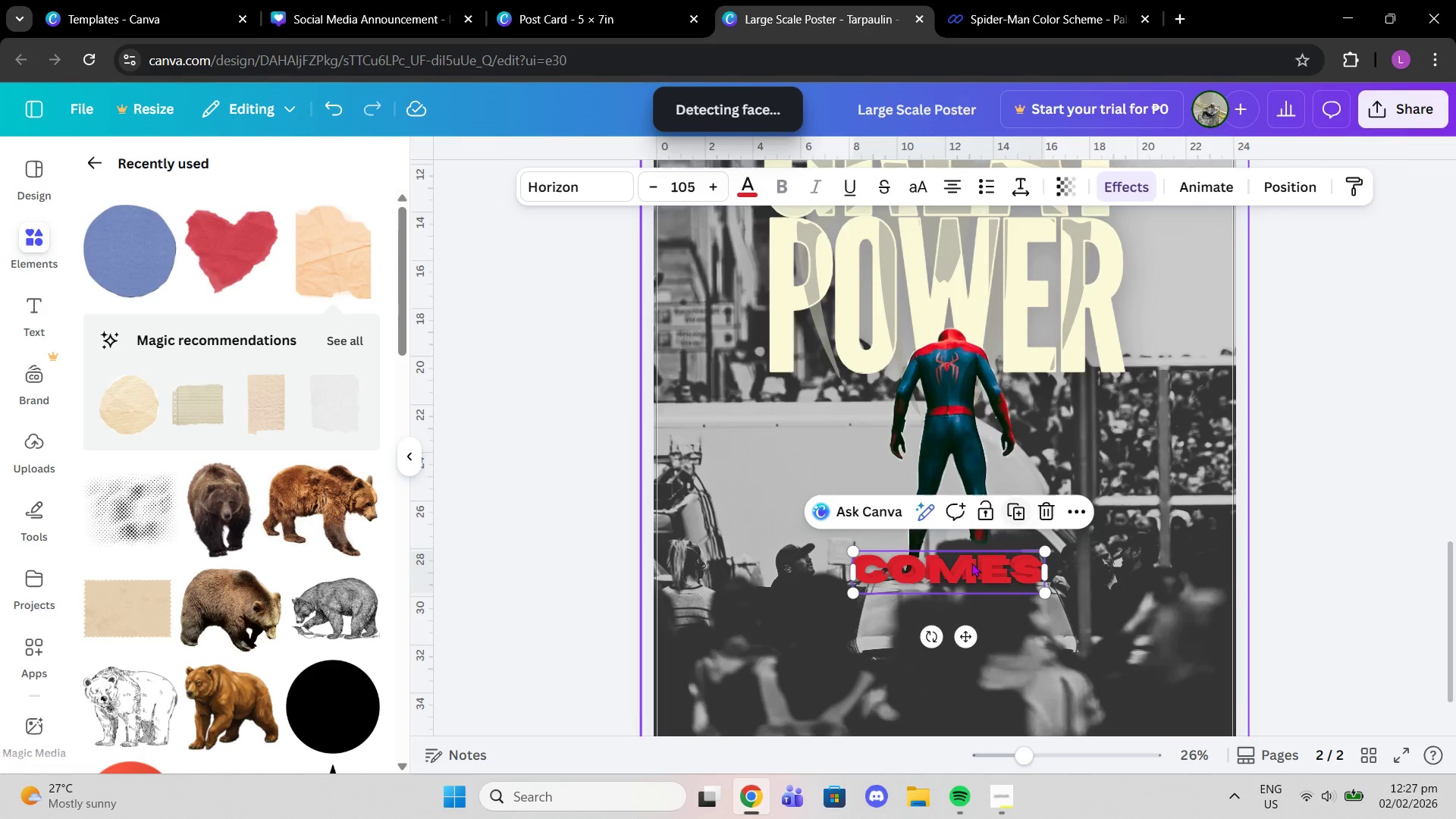 
left_click_drag(start_coordinate=[971, 563], to_coordinate=[970, 599])
 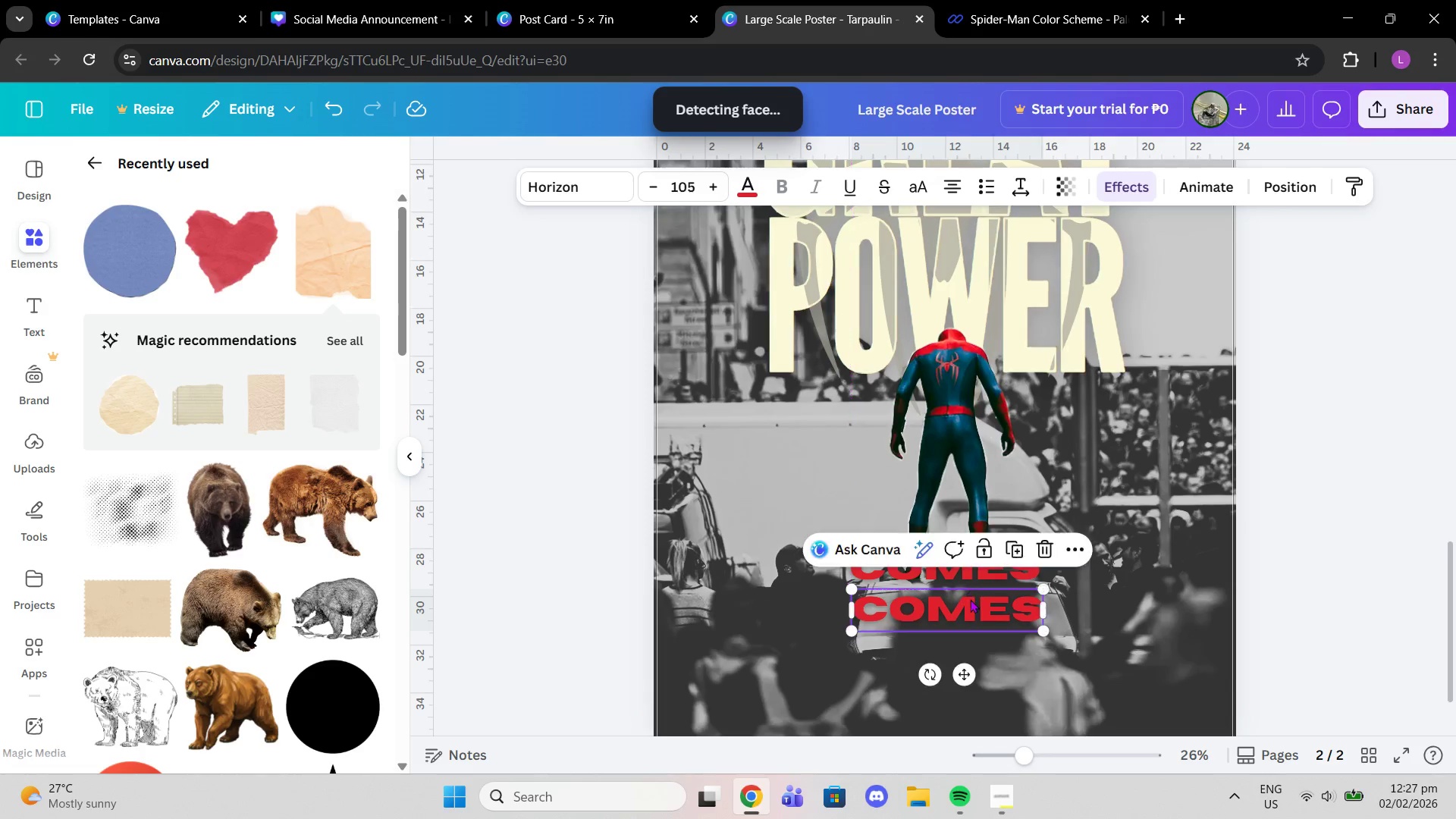 
double_click([970, 599])
 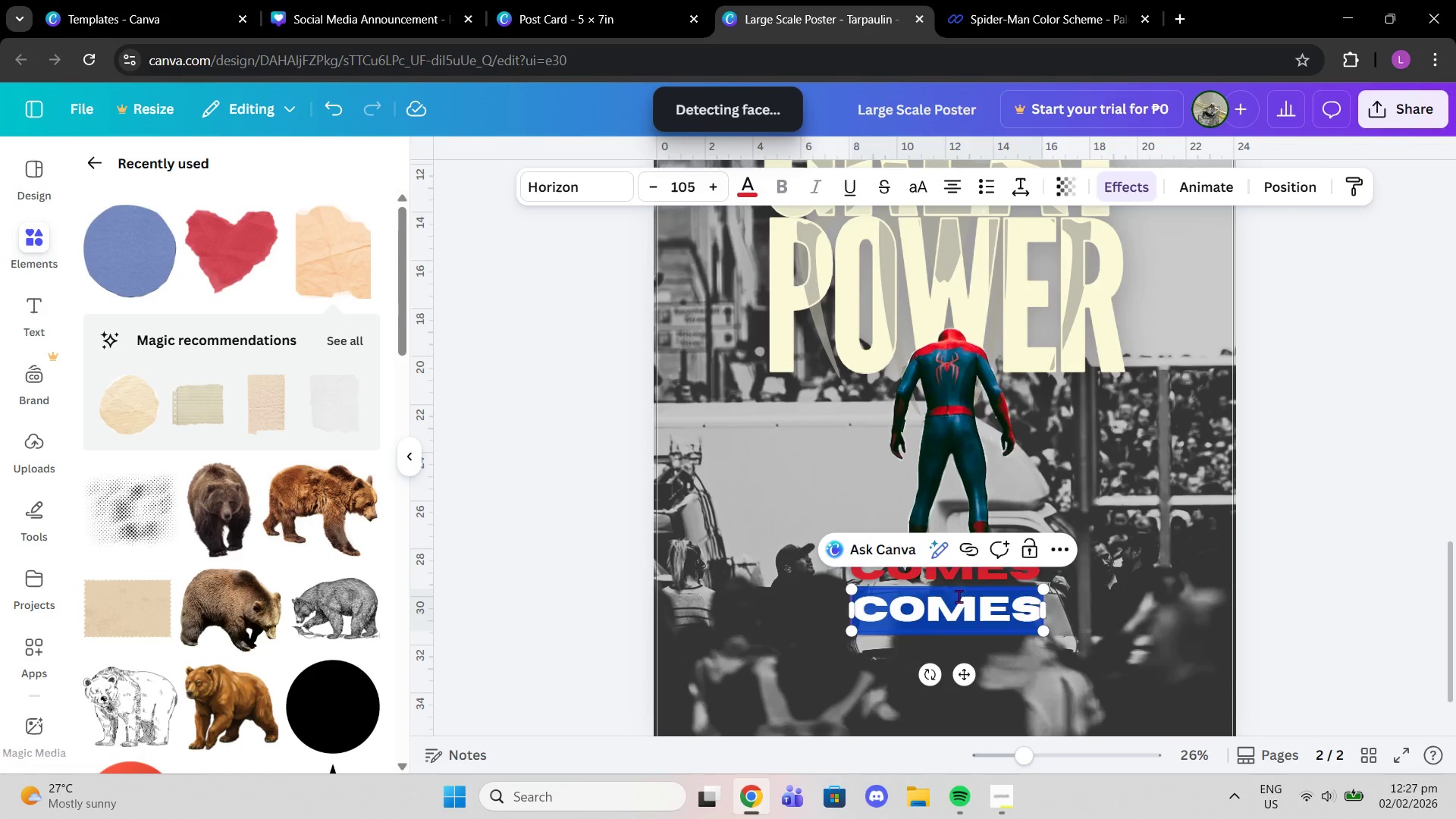 
type(great responsibility)
 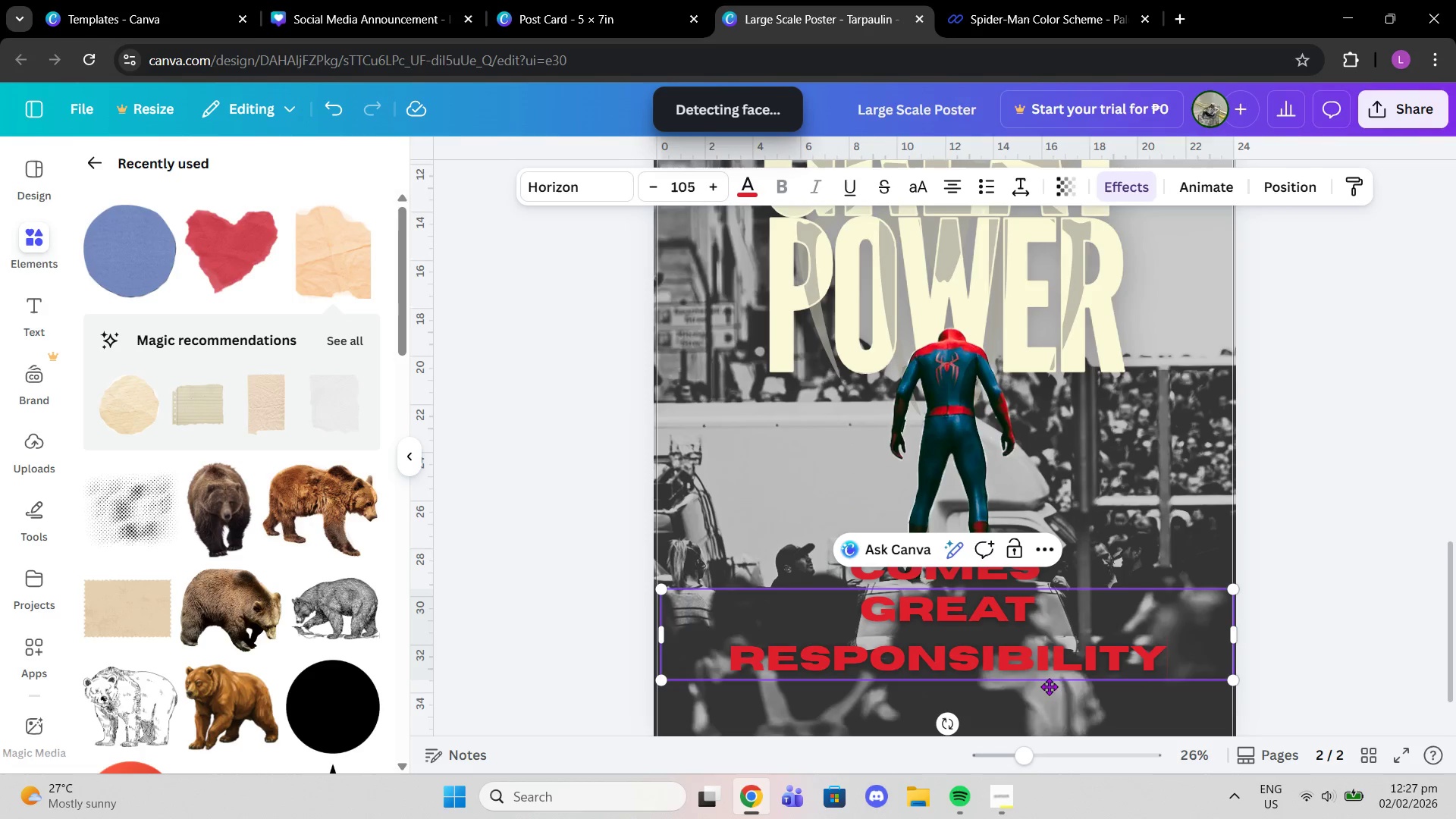 
left_click([991, 814])